 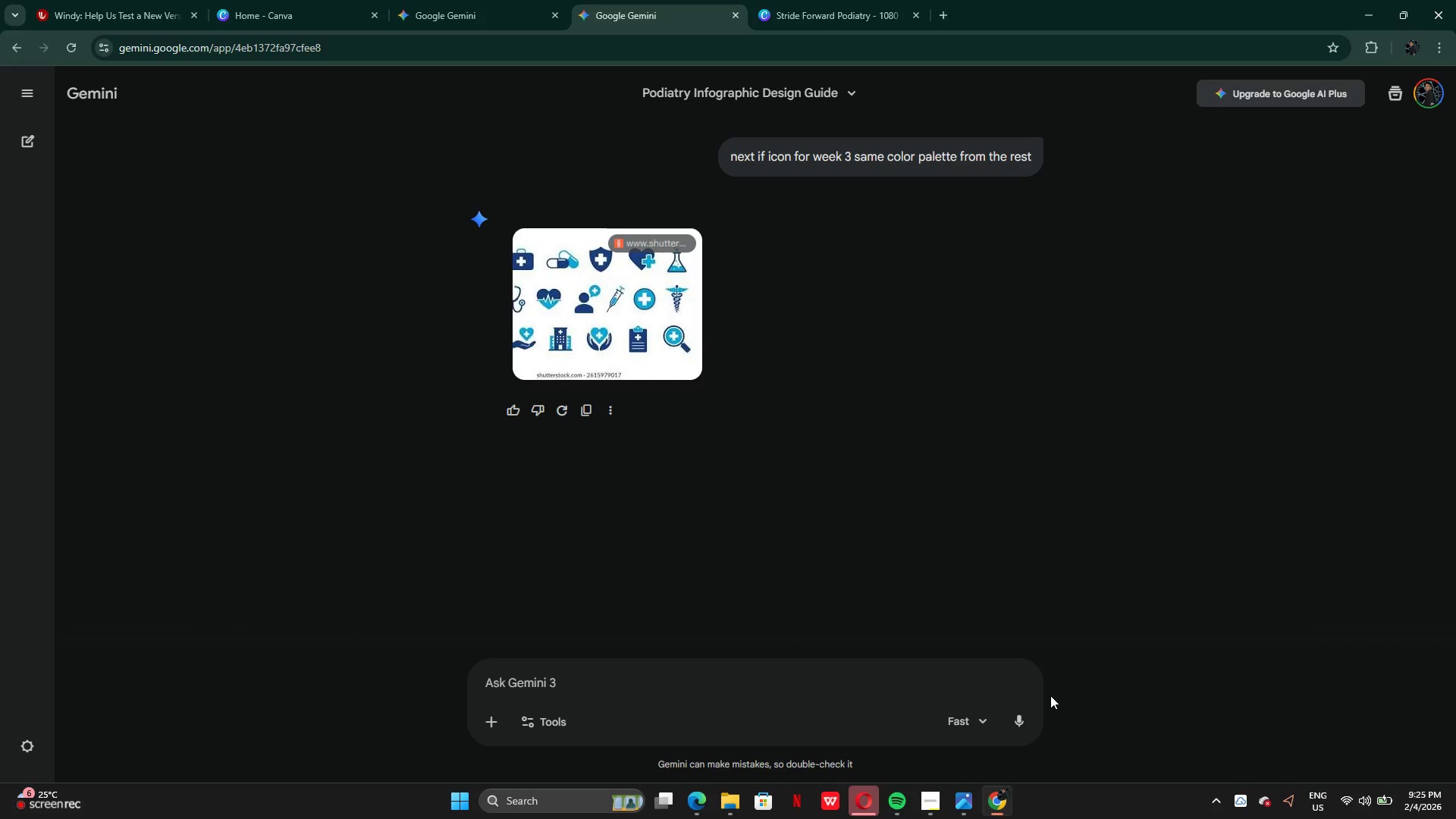 
type(icon for 3-4 only)
 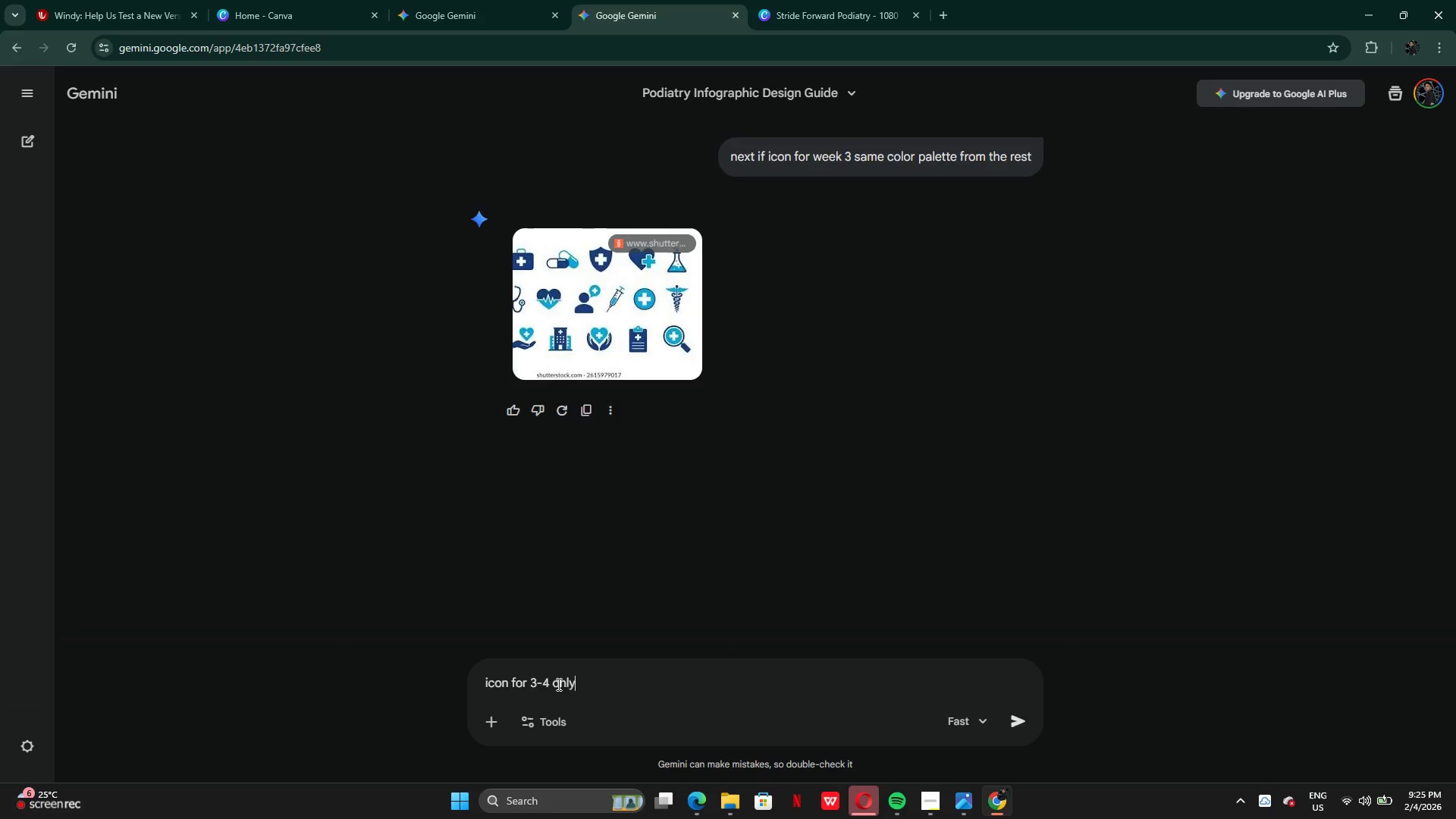 
key(Enter)
 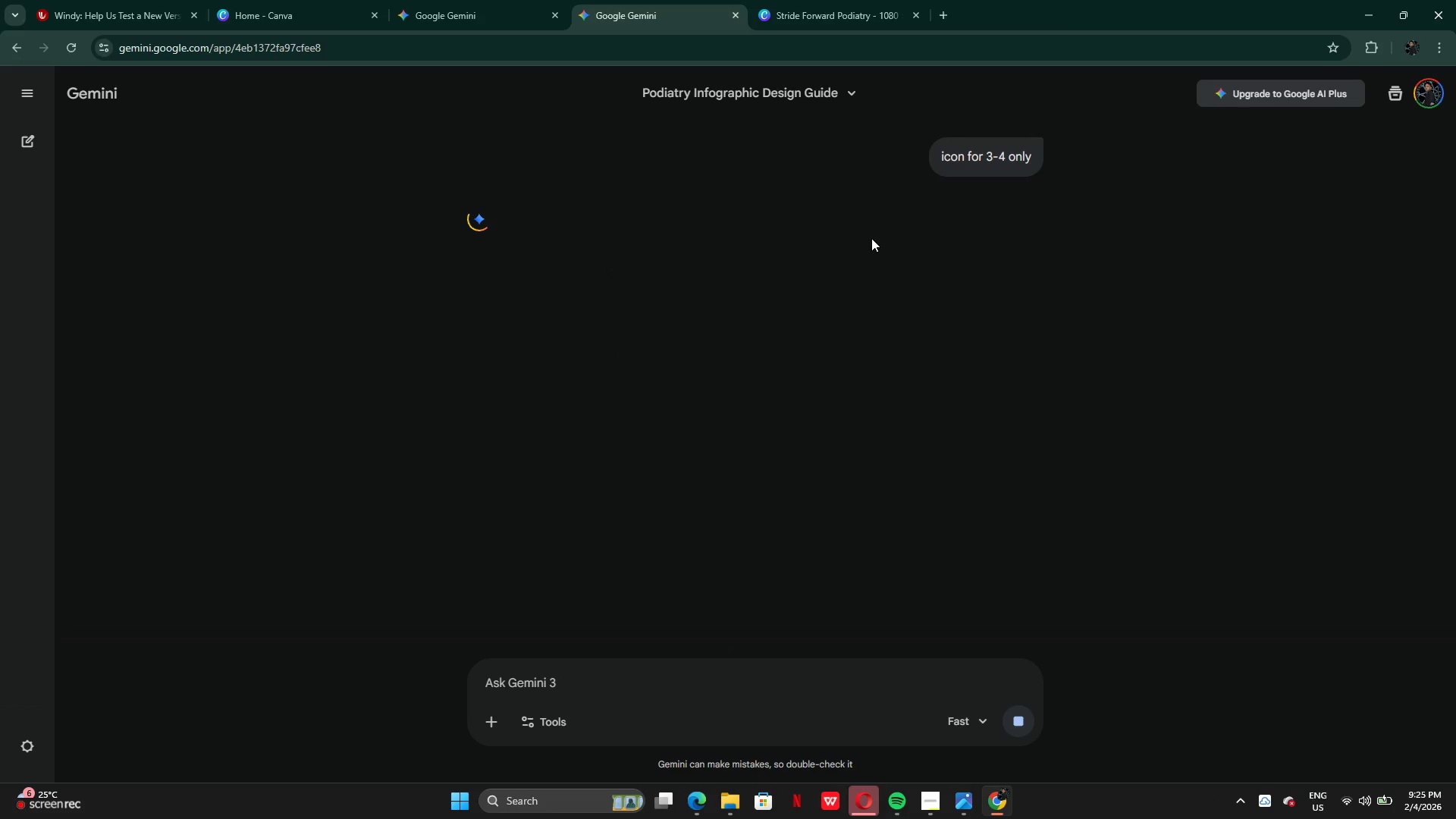 
scroll: coordinate [924, 348], scroll_direction: up, amount: 42.0
 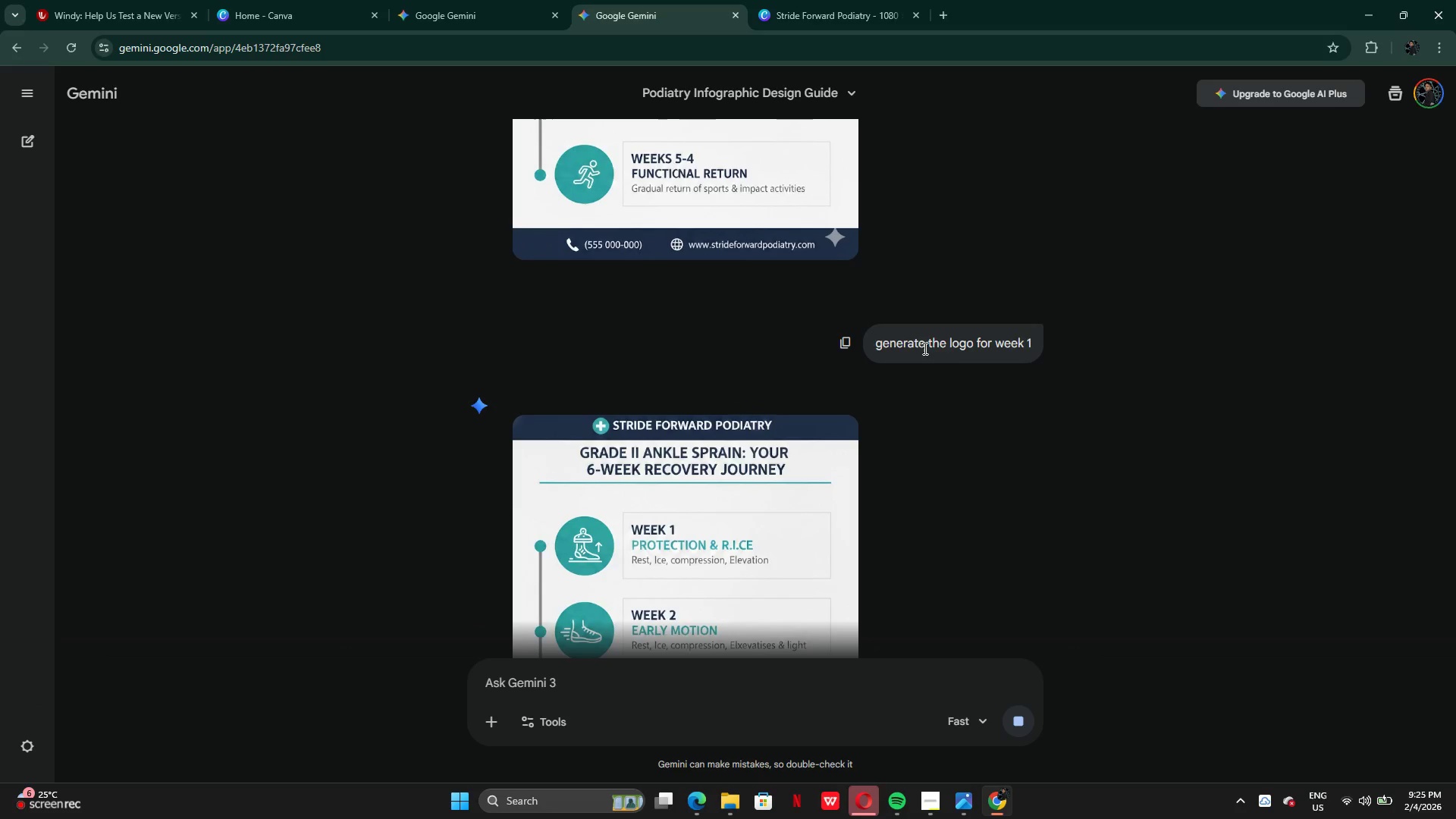 
scroll: coordinate [924, 348], scroll_direction: down, amount: 1.0
 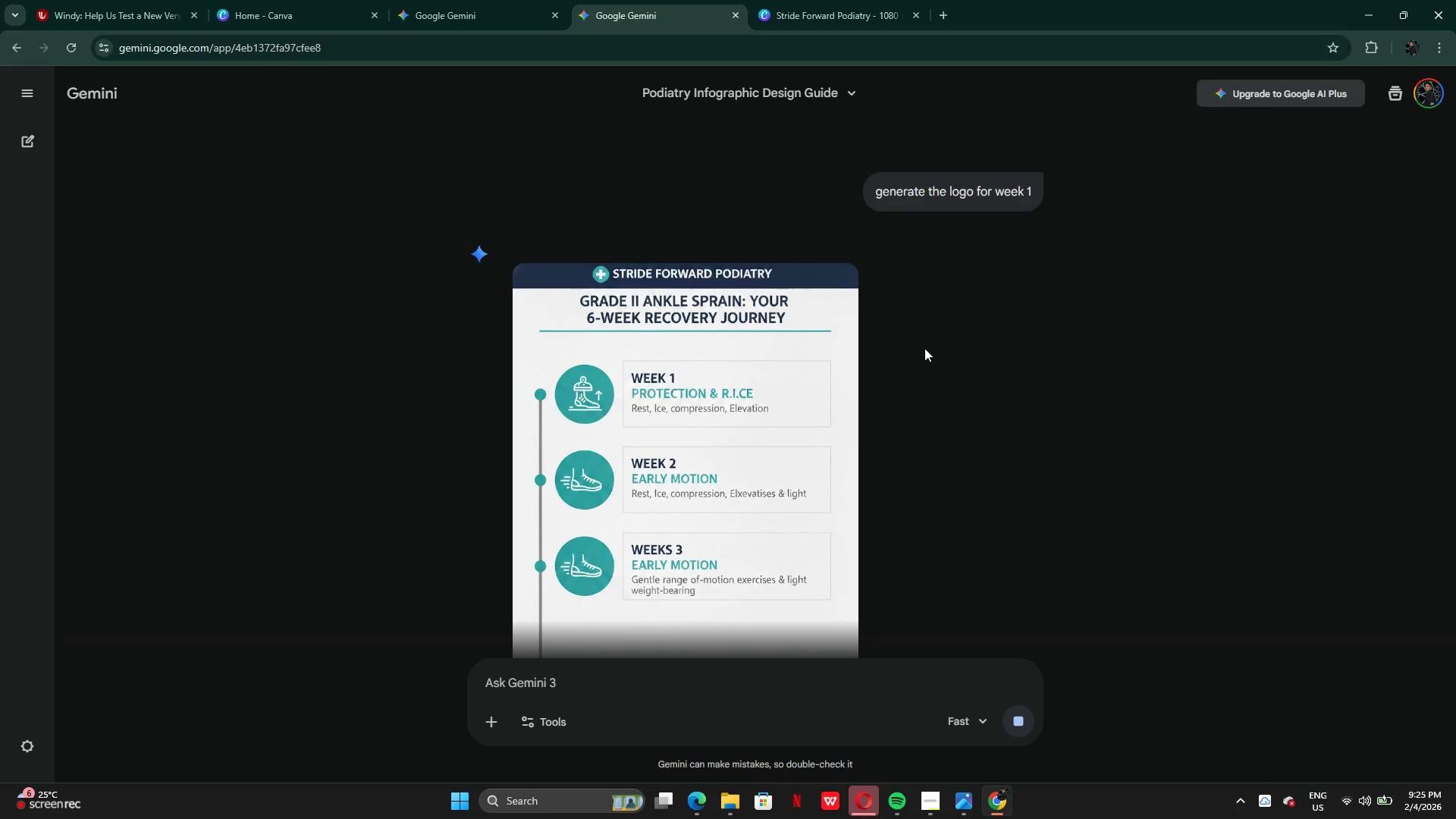 
scroll: coordinate [925, 348], scroll_direction: up, amount: 5.0
 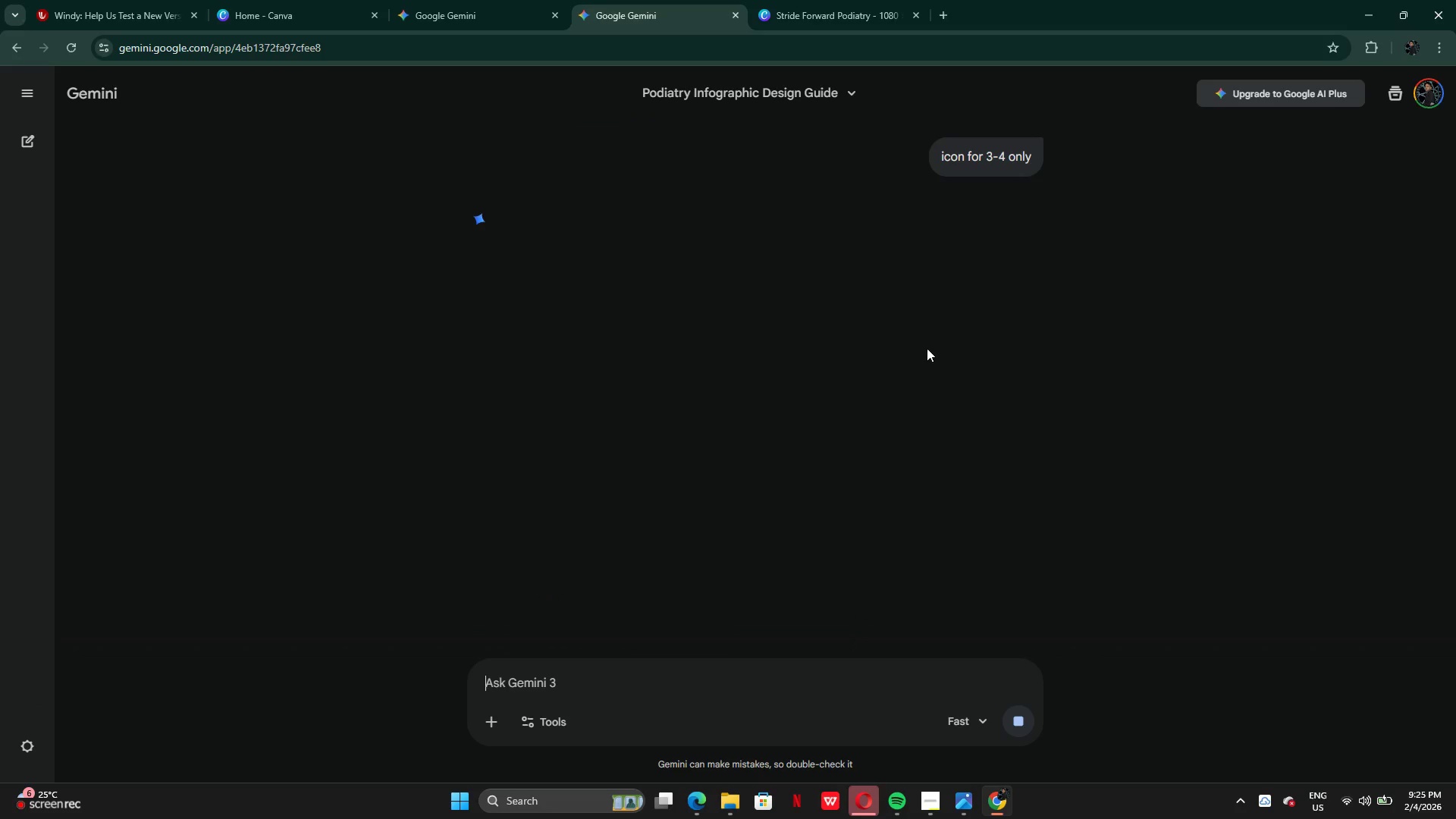 
scroll: coordinate [927, 345], scroll_direction: down, amount: 6.0
 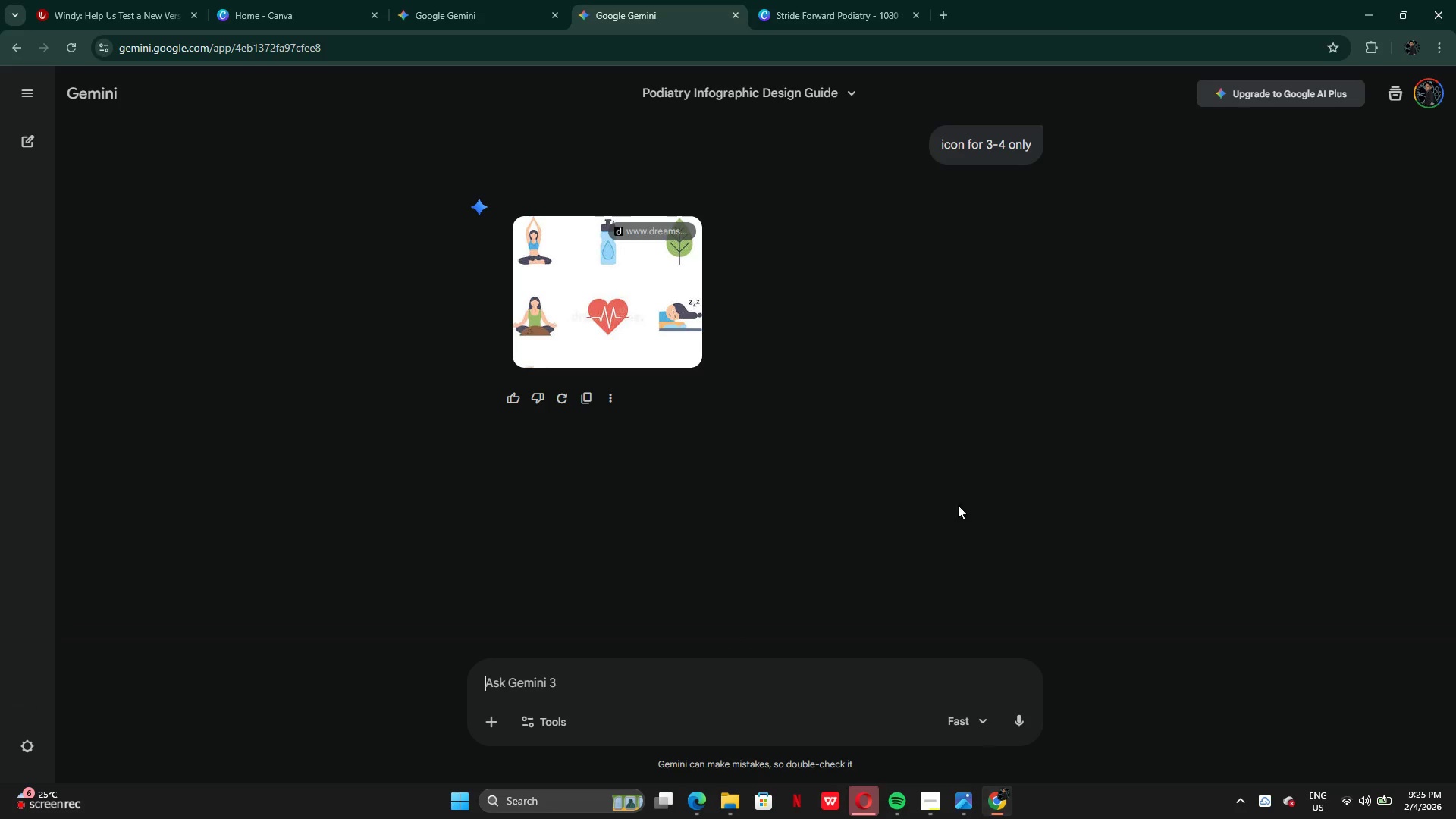 
left_click([462, 14])
 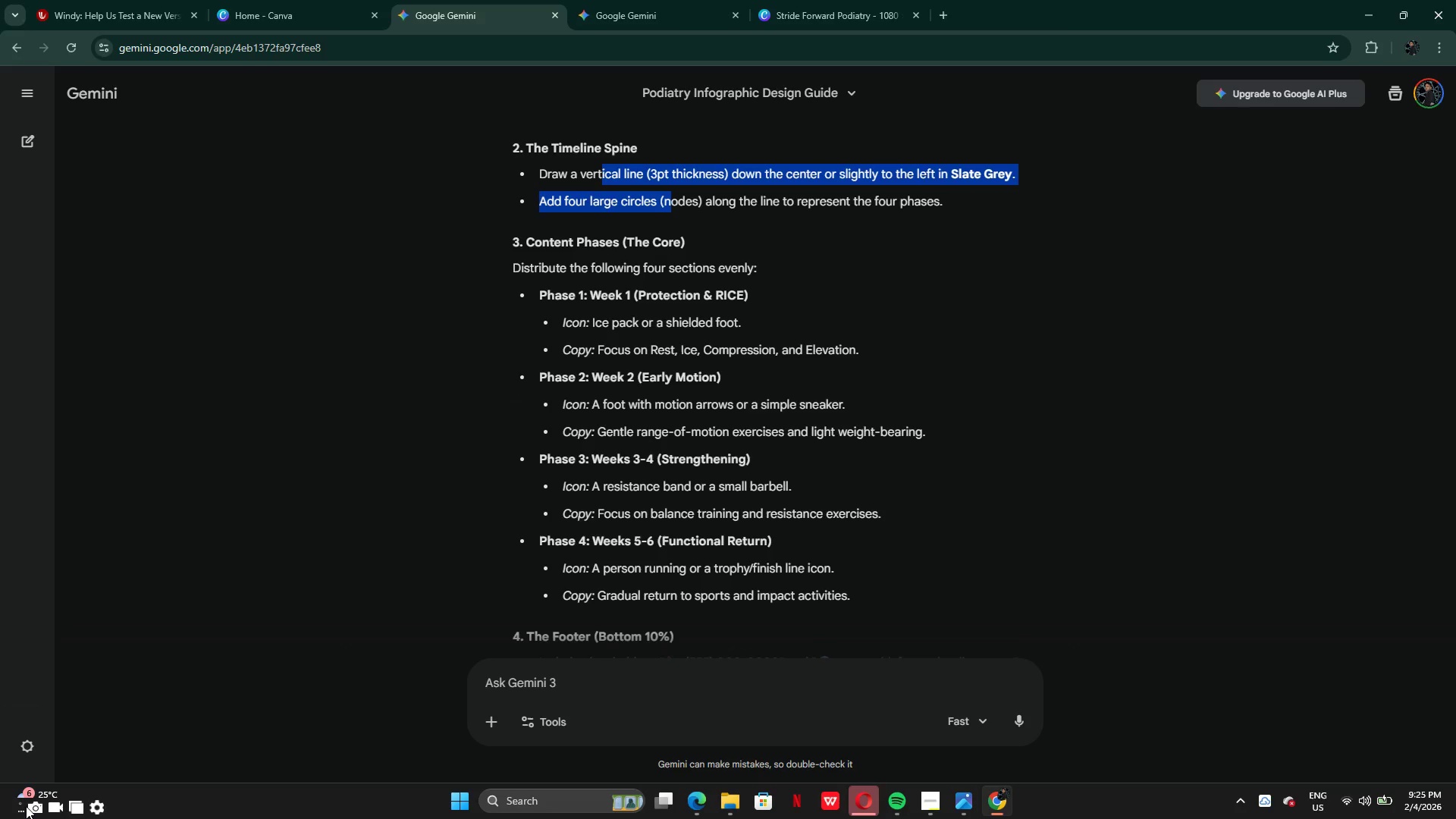 
left_click([29, 808])
 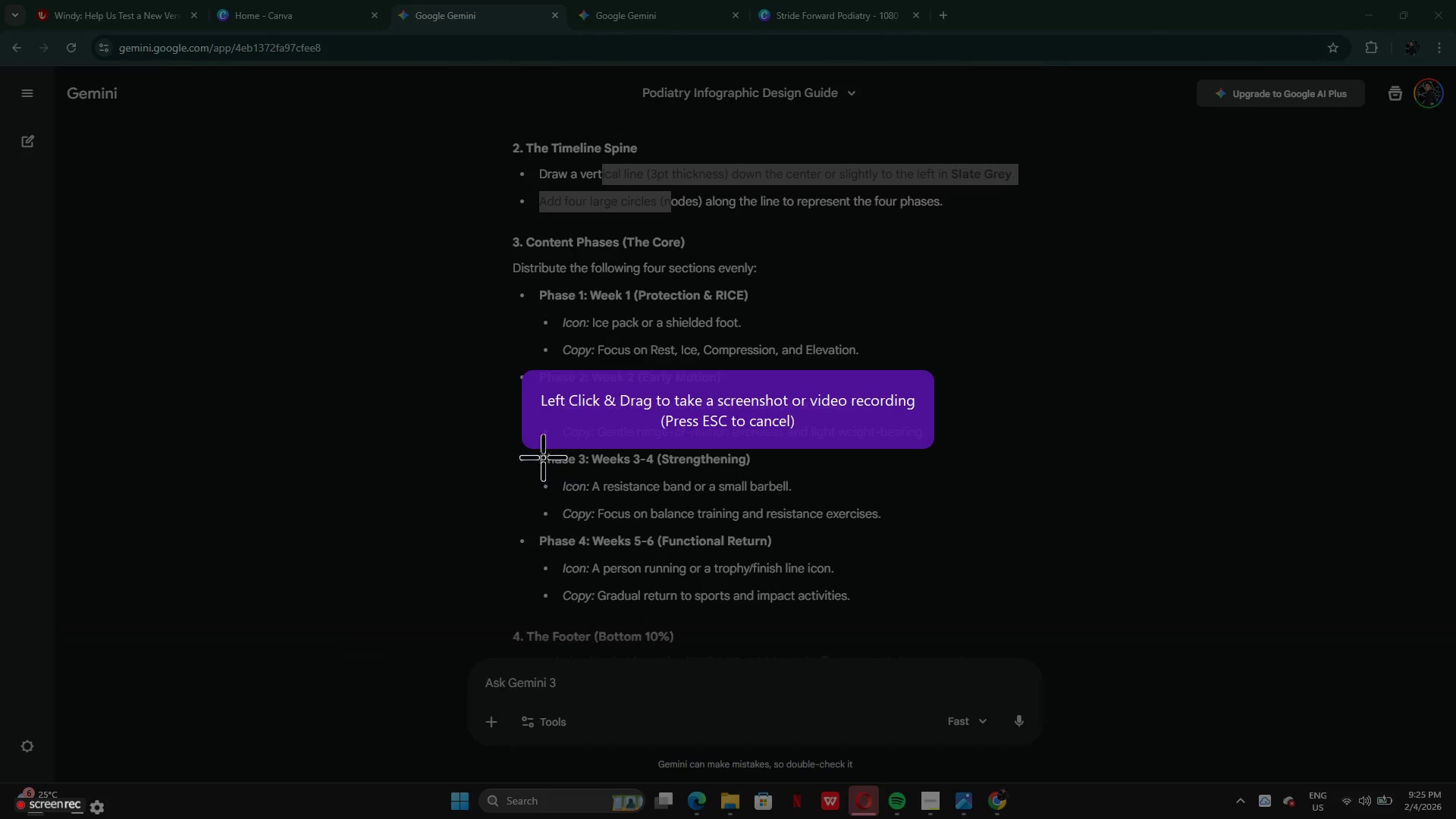 
left_click_drag(start_coordinate=[537, 450], to_coordinate=[883, 529])
 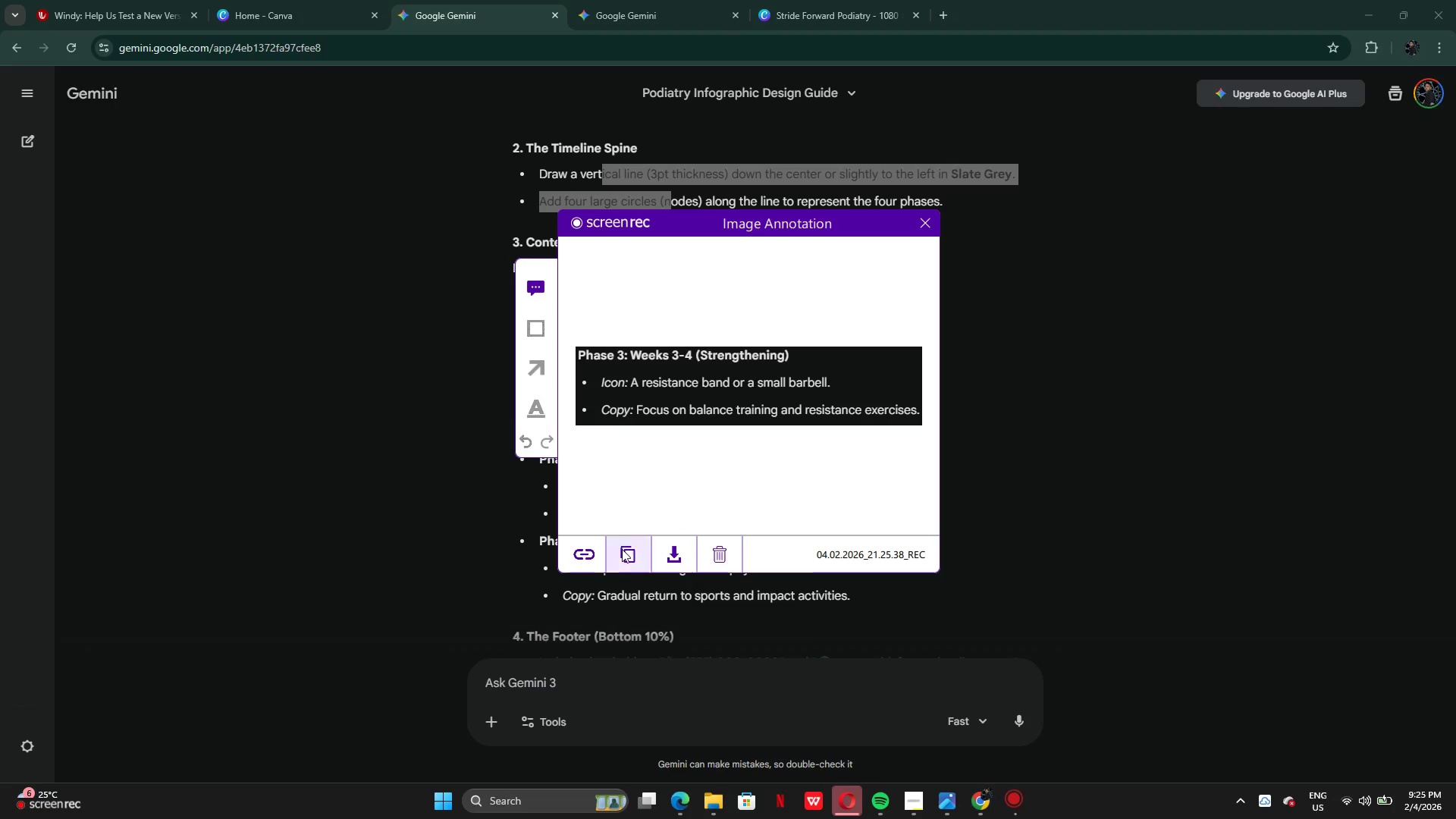 
left_click([630, 557])
 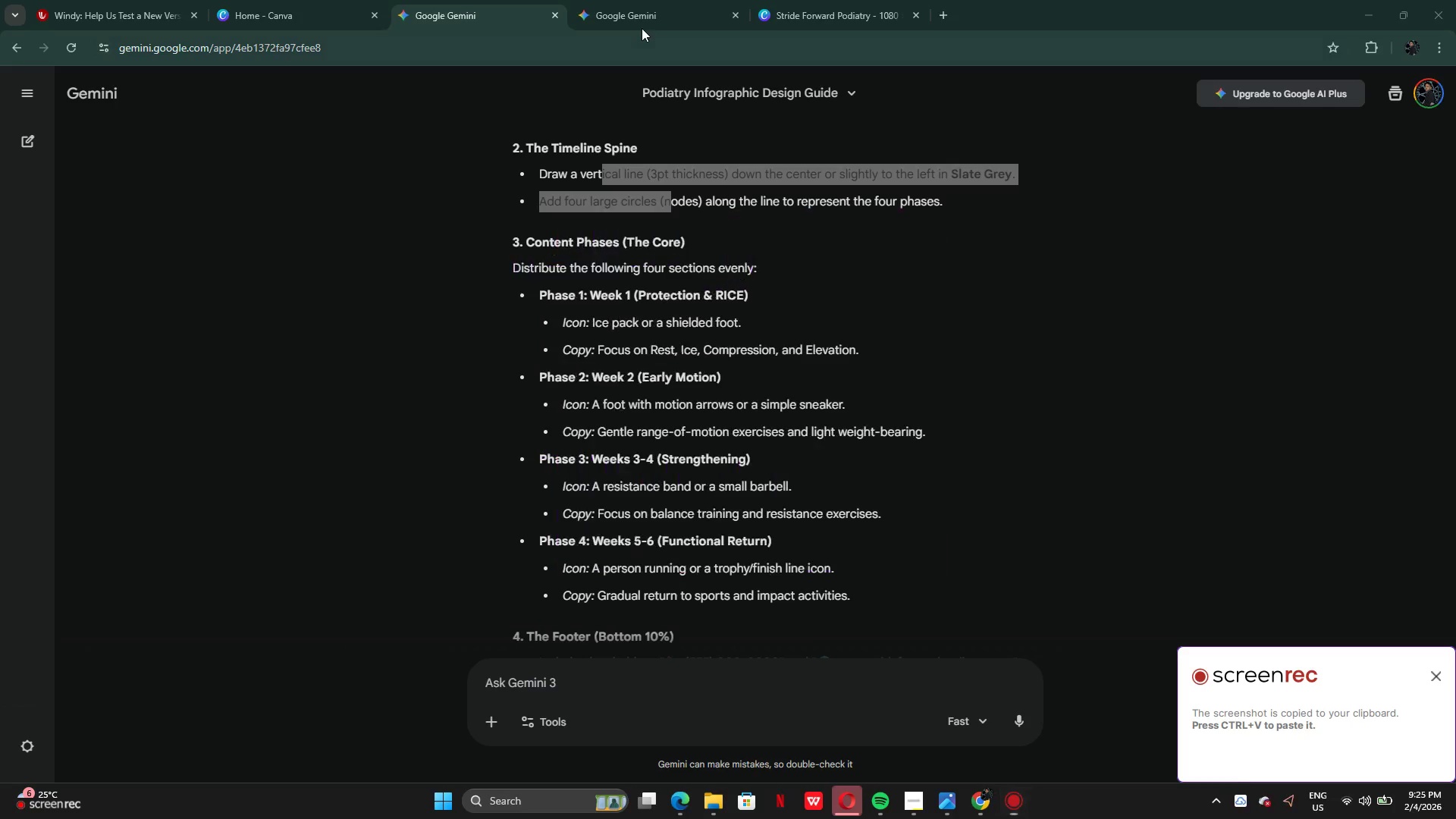 
left_click([642, 14])
 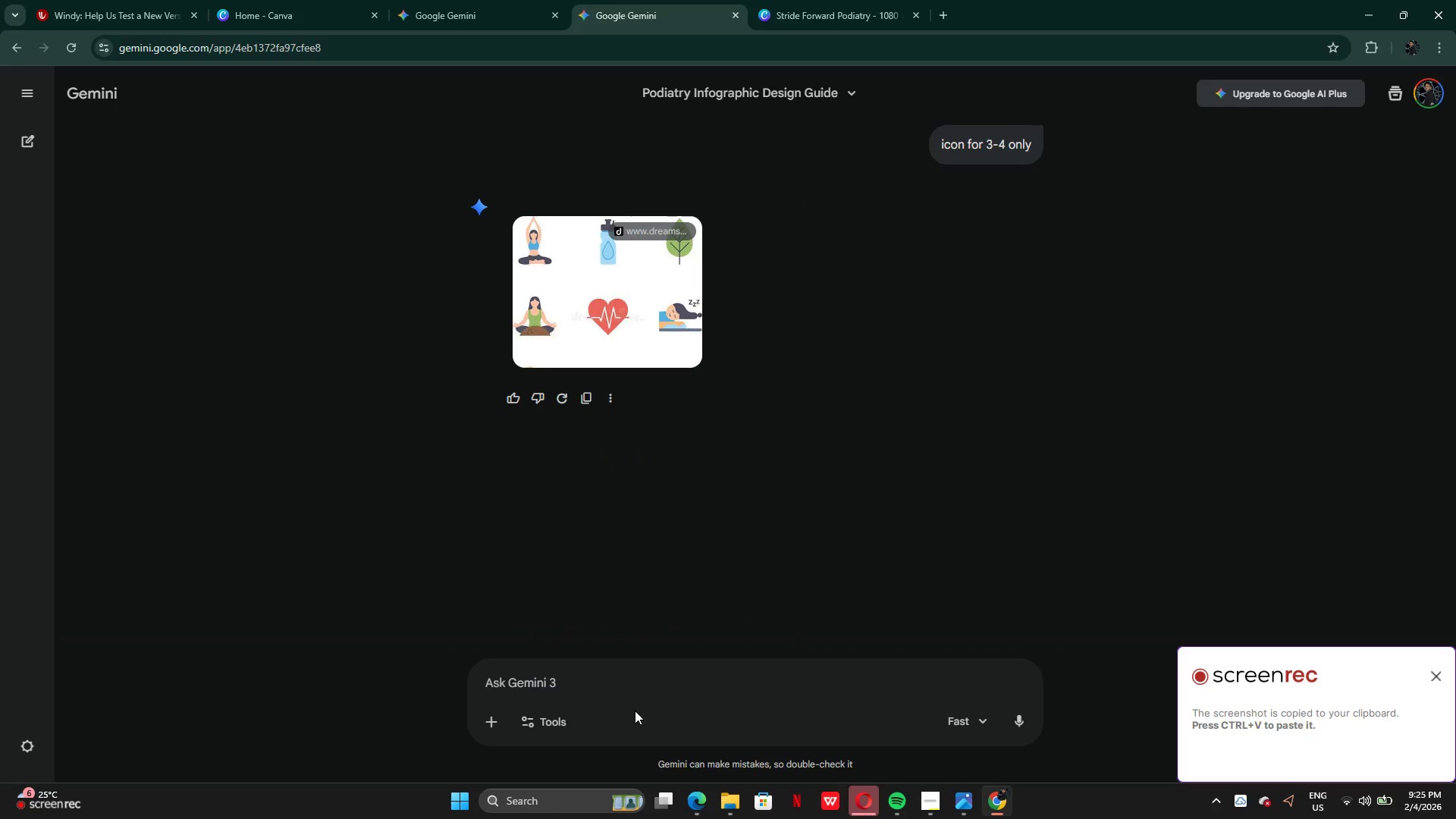 
key(Control+V)
 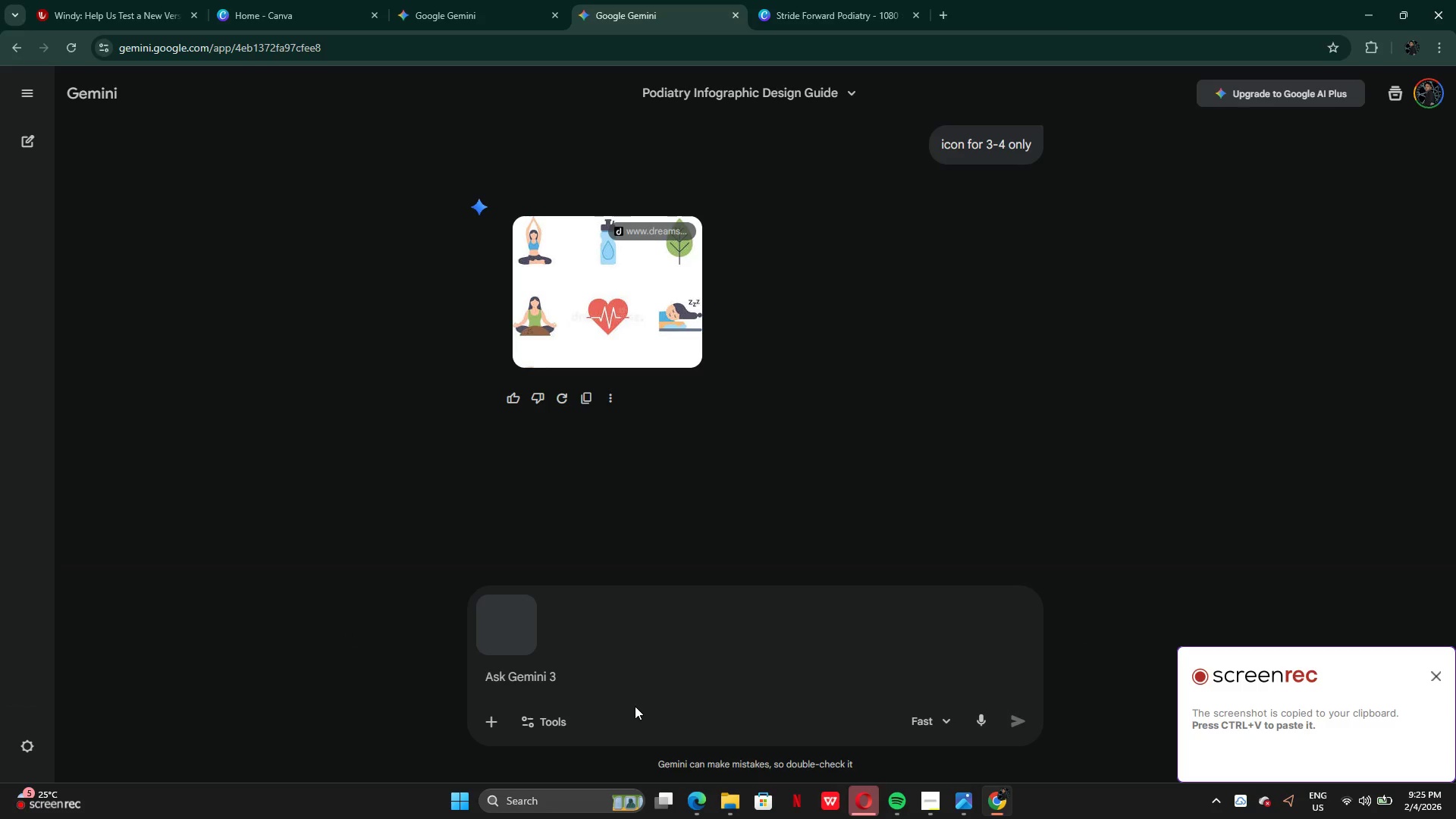 
type(icon for this)
 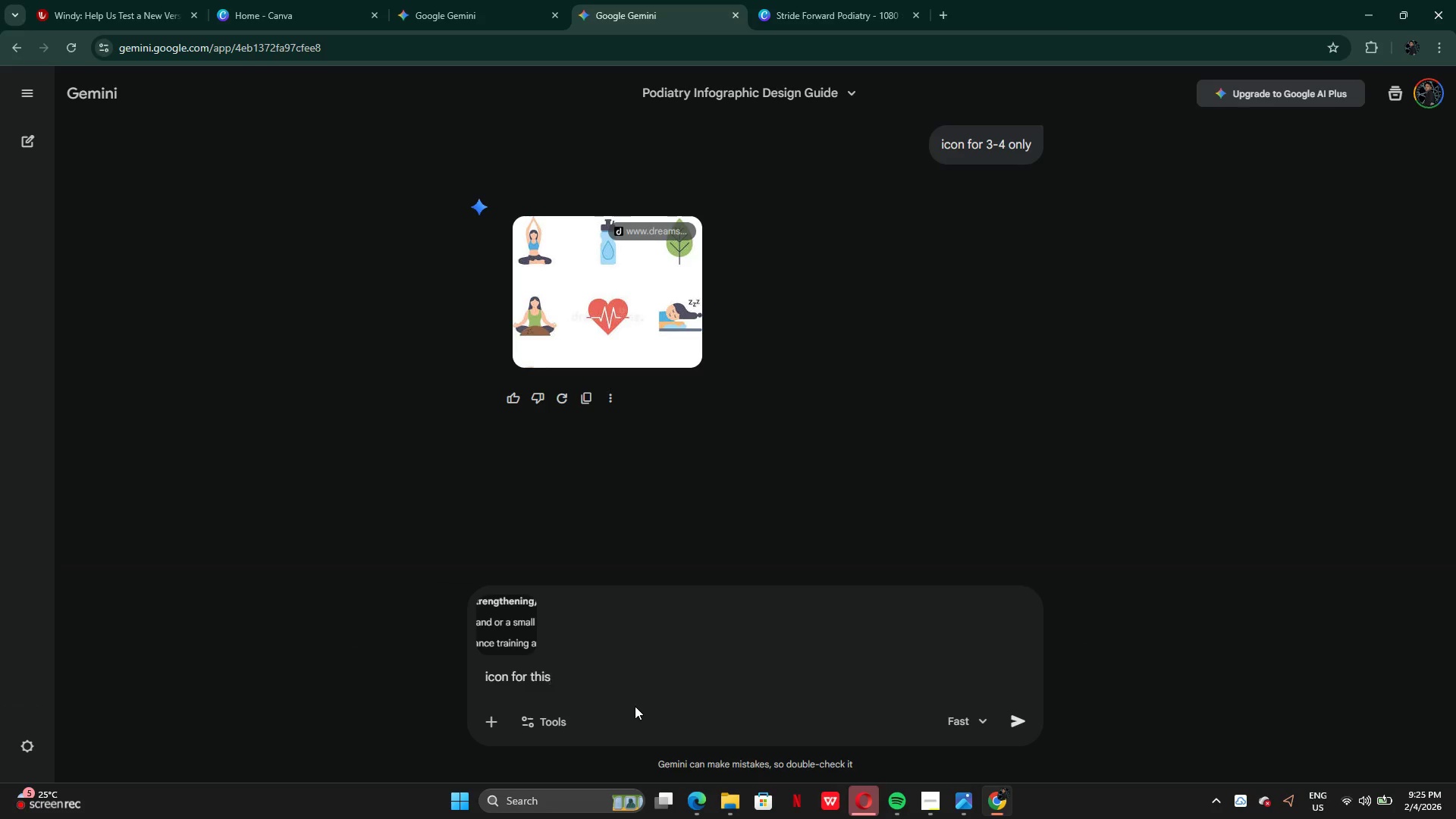 
key(Enter)
 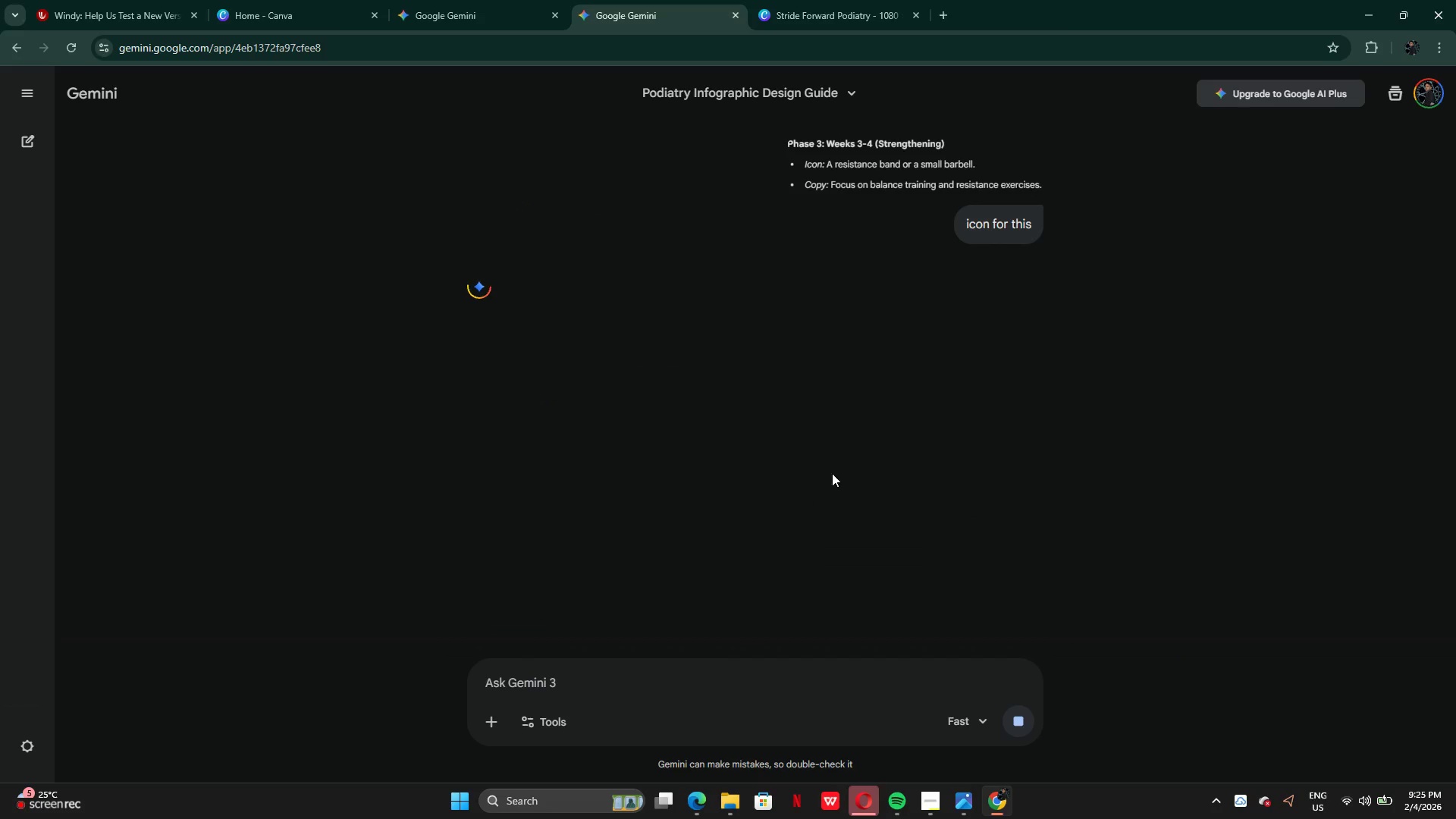 
scroll: coordinate [836, 477], scroll_direction: up, amount: 5.0
 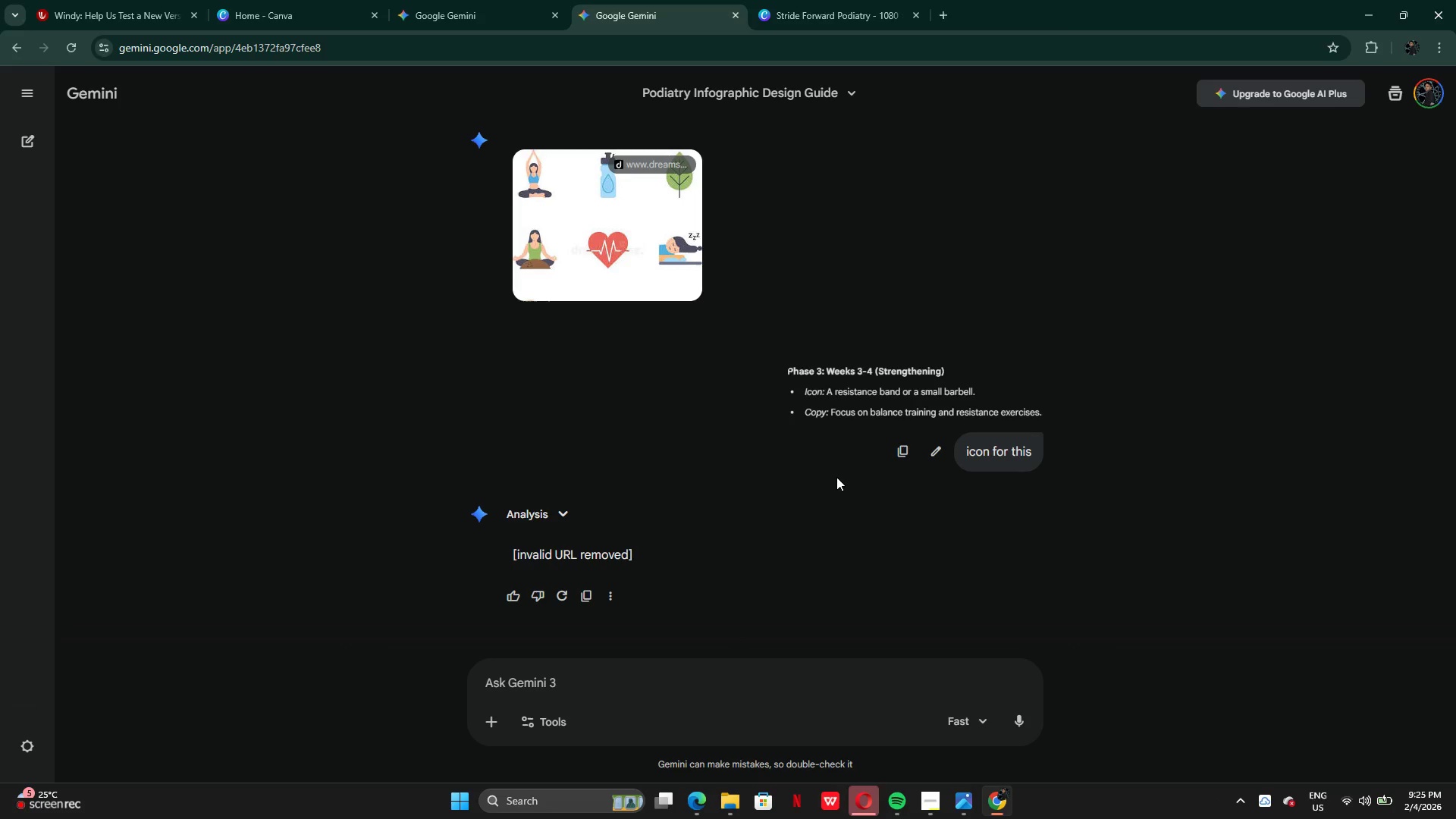 
left_click([946, 453])
 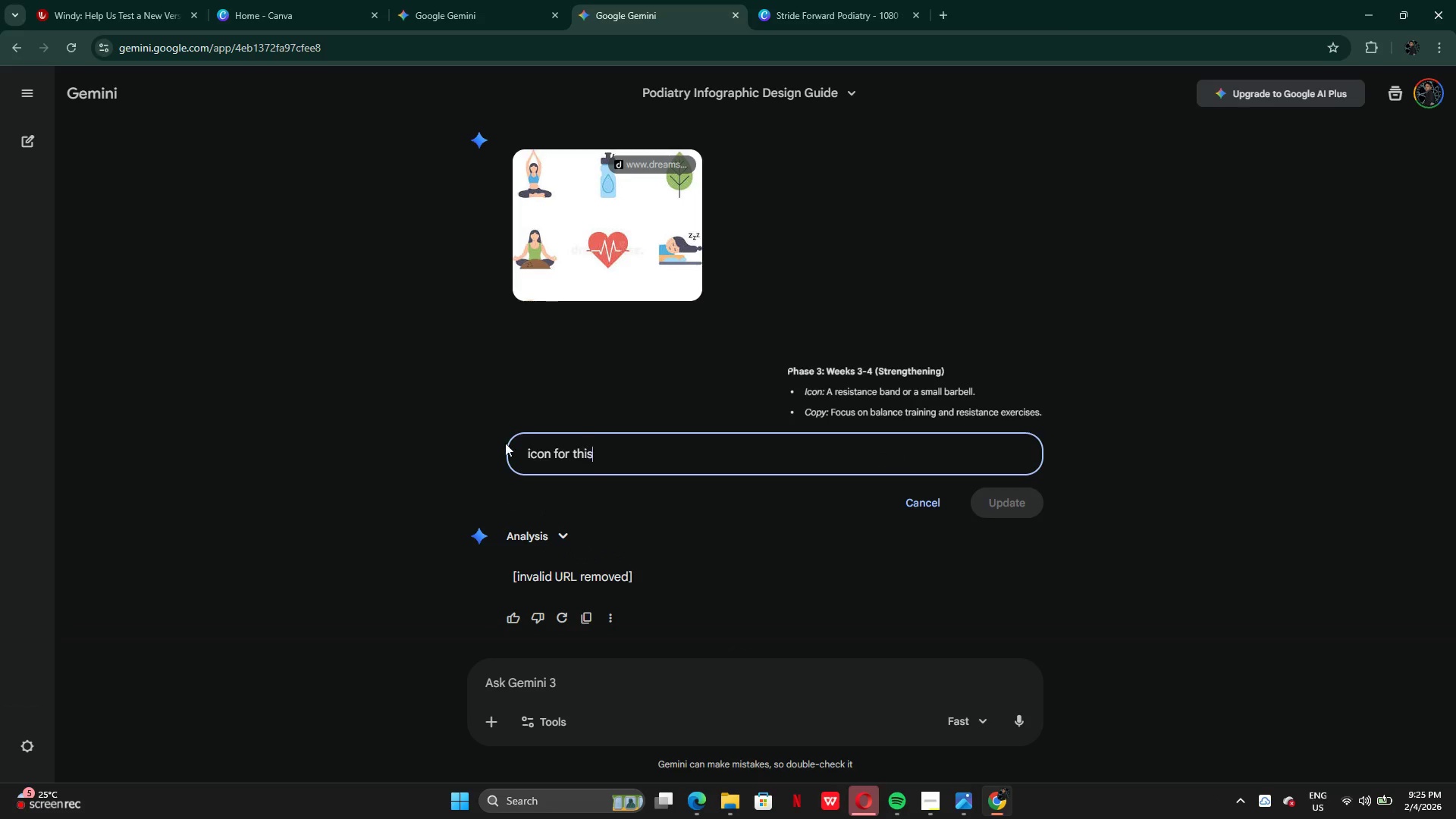 
left_click([526, 453])
 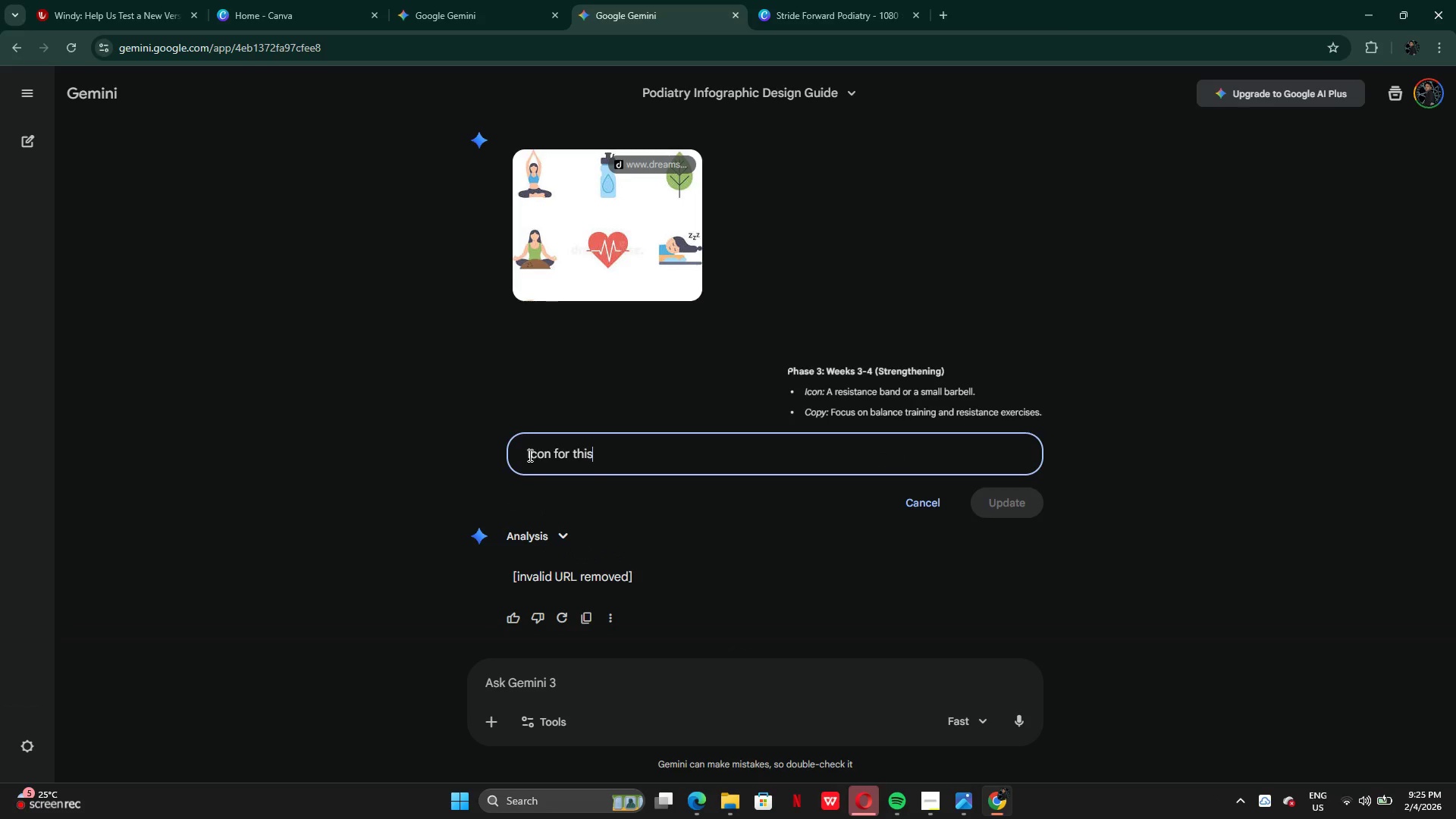 
left_click([529, 456])
 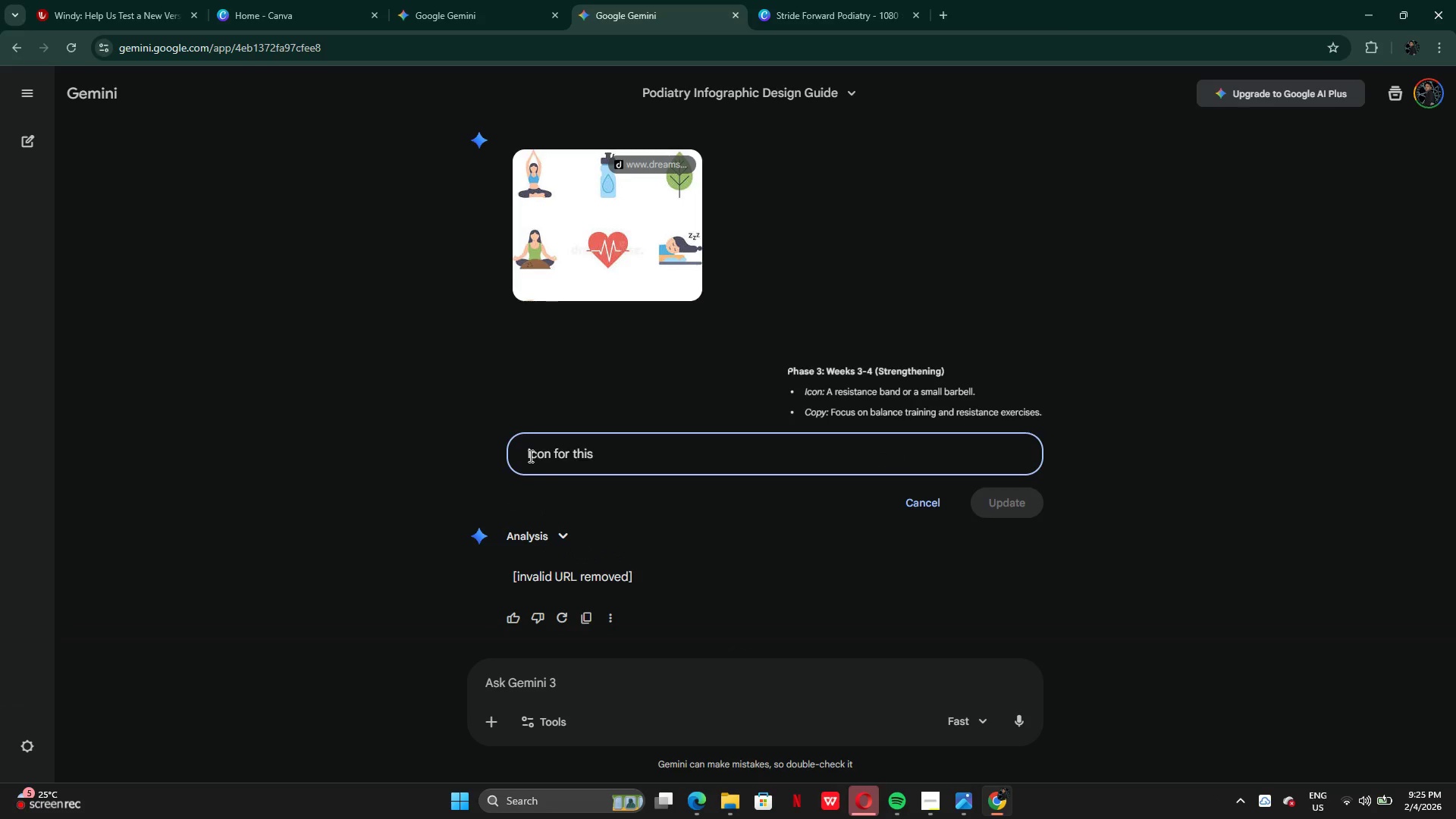 
key(ArrowLeft)
 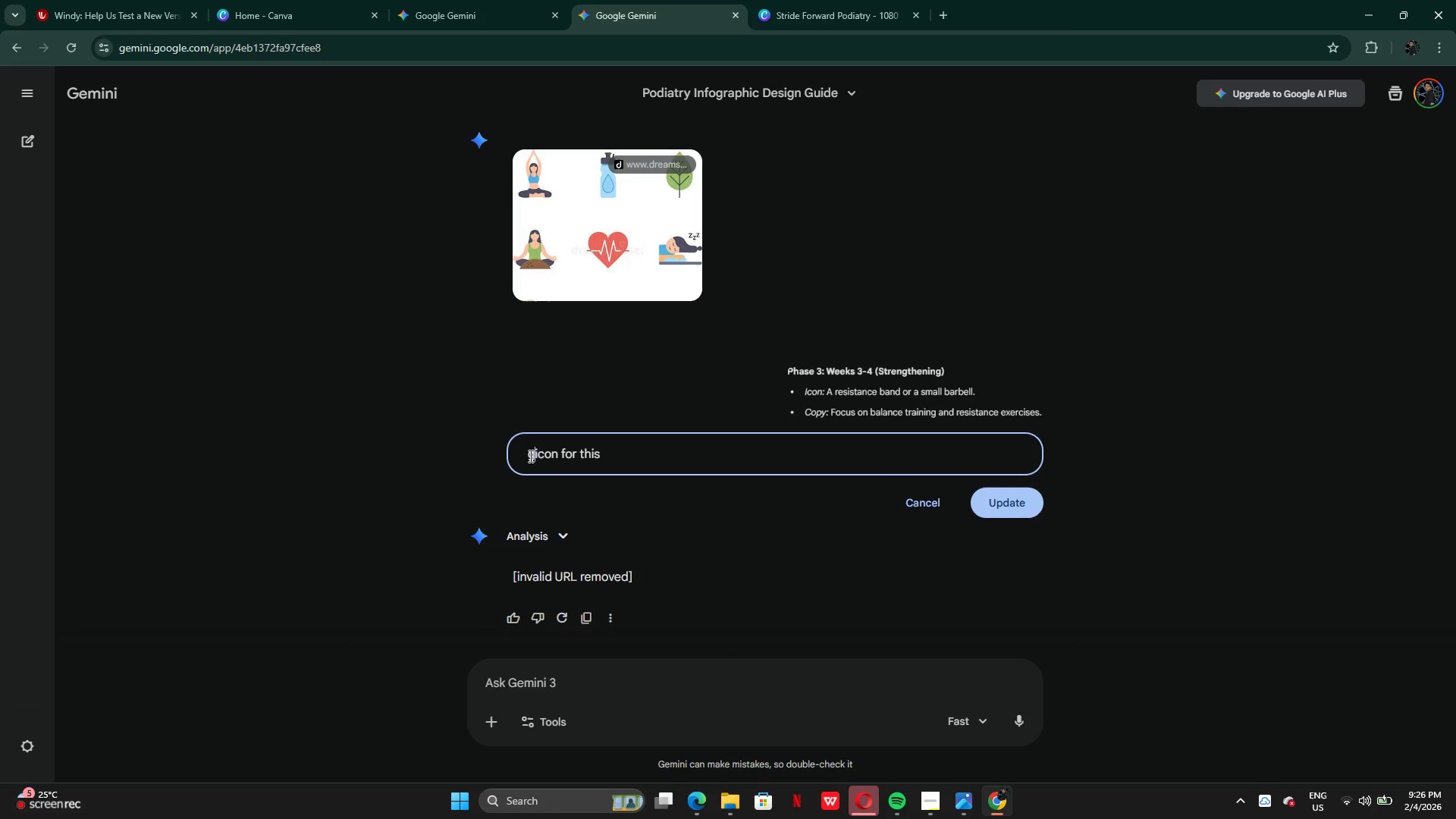 
type(generate )
 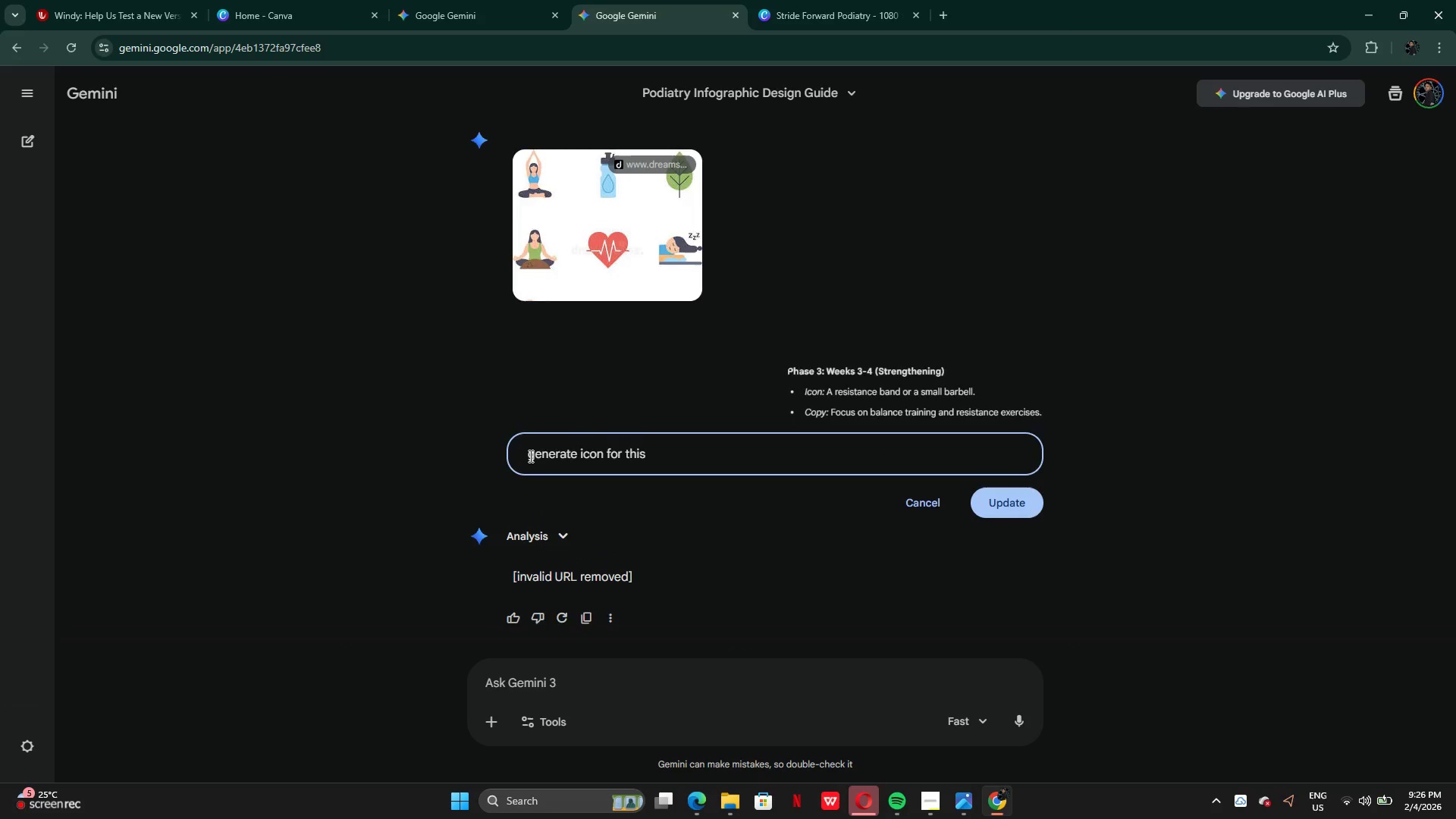 
key(Enter)
 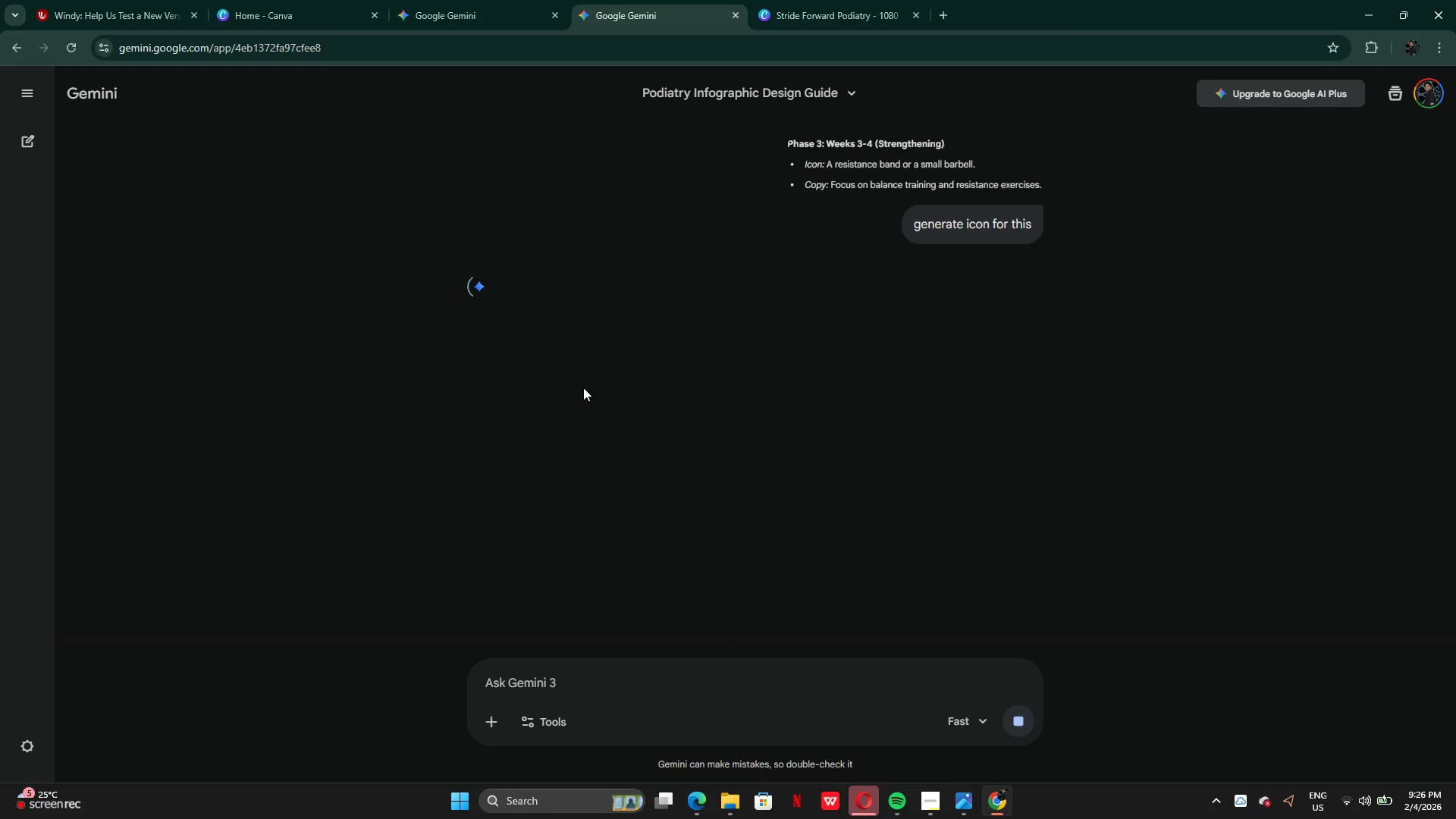 
scroll: coordinate [796, 400], scroll_direction: up, amount: 2.0
 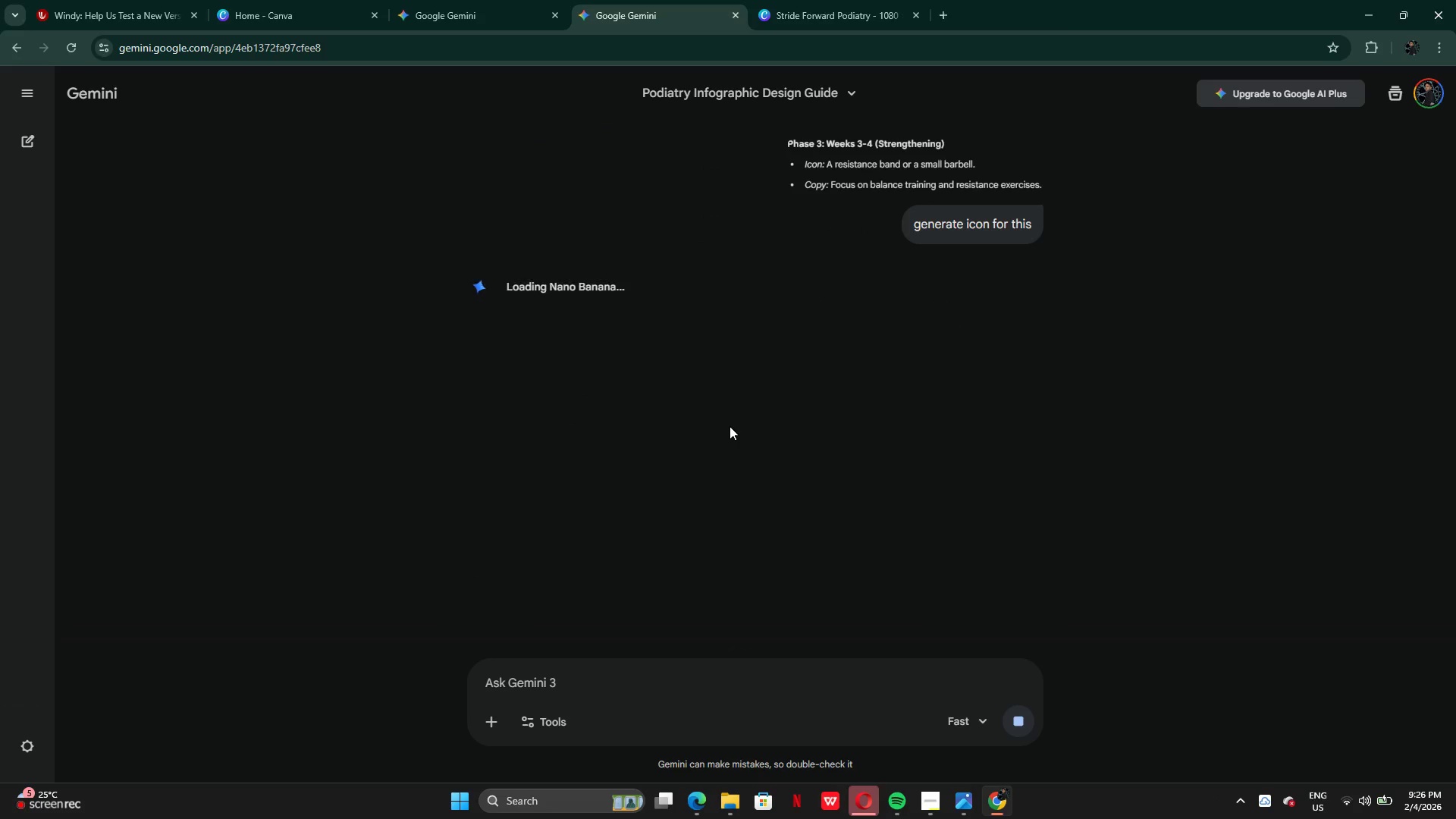 
left_click([816, 10])
 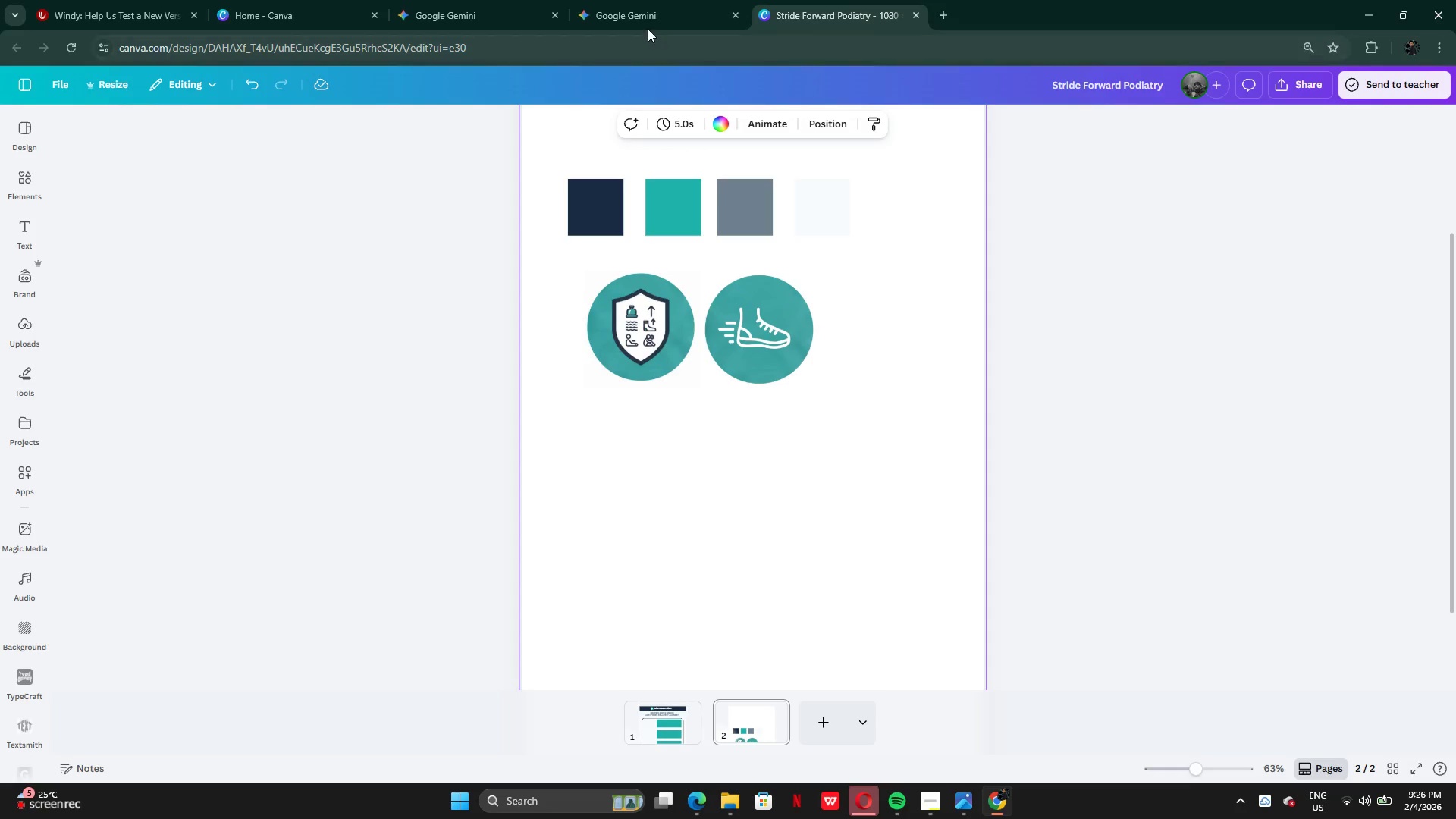 
left_click([642, 15])
 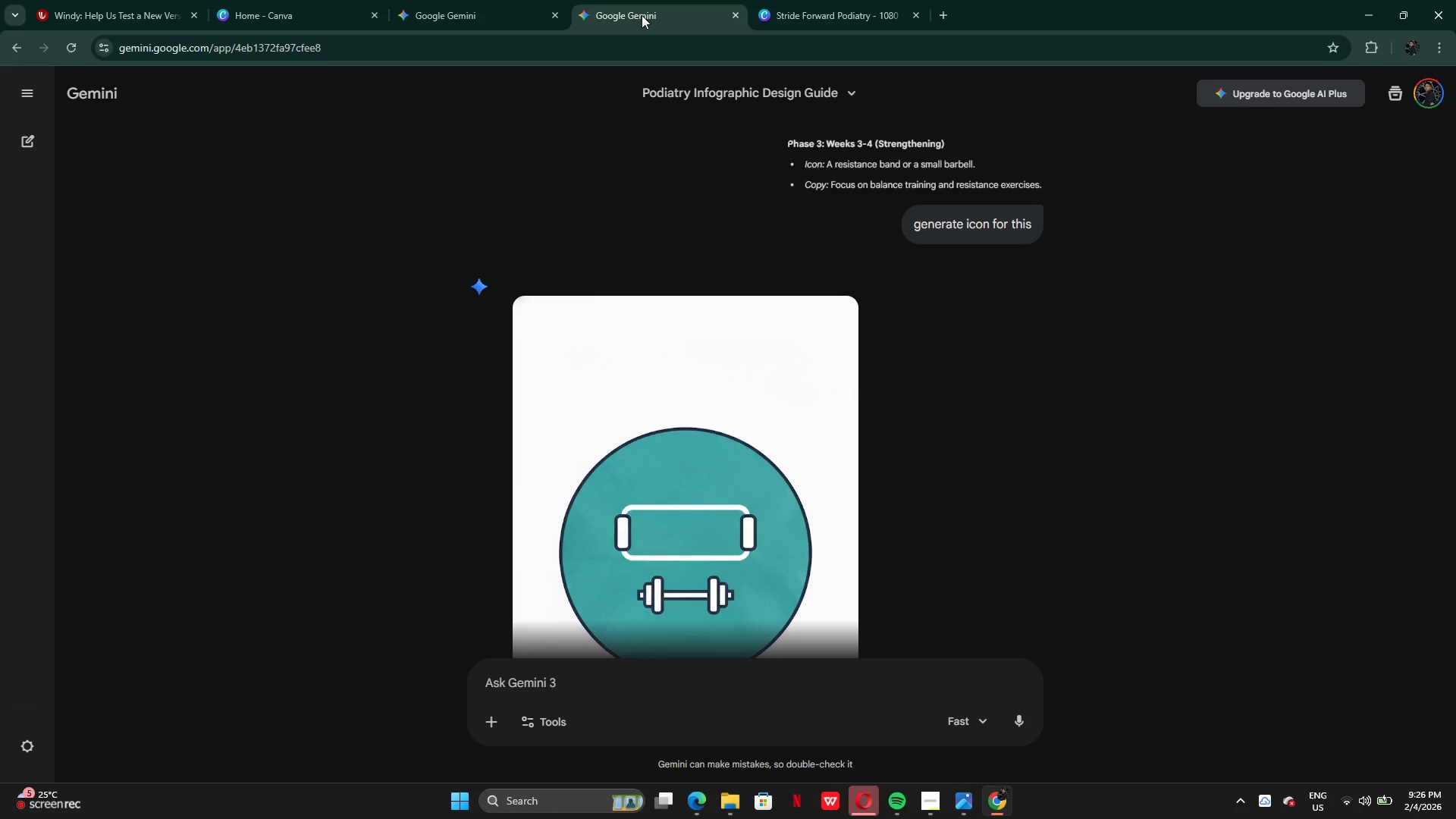 
wait(19.33)
 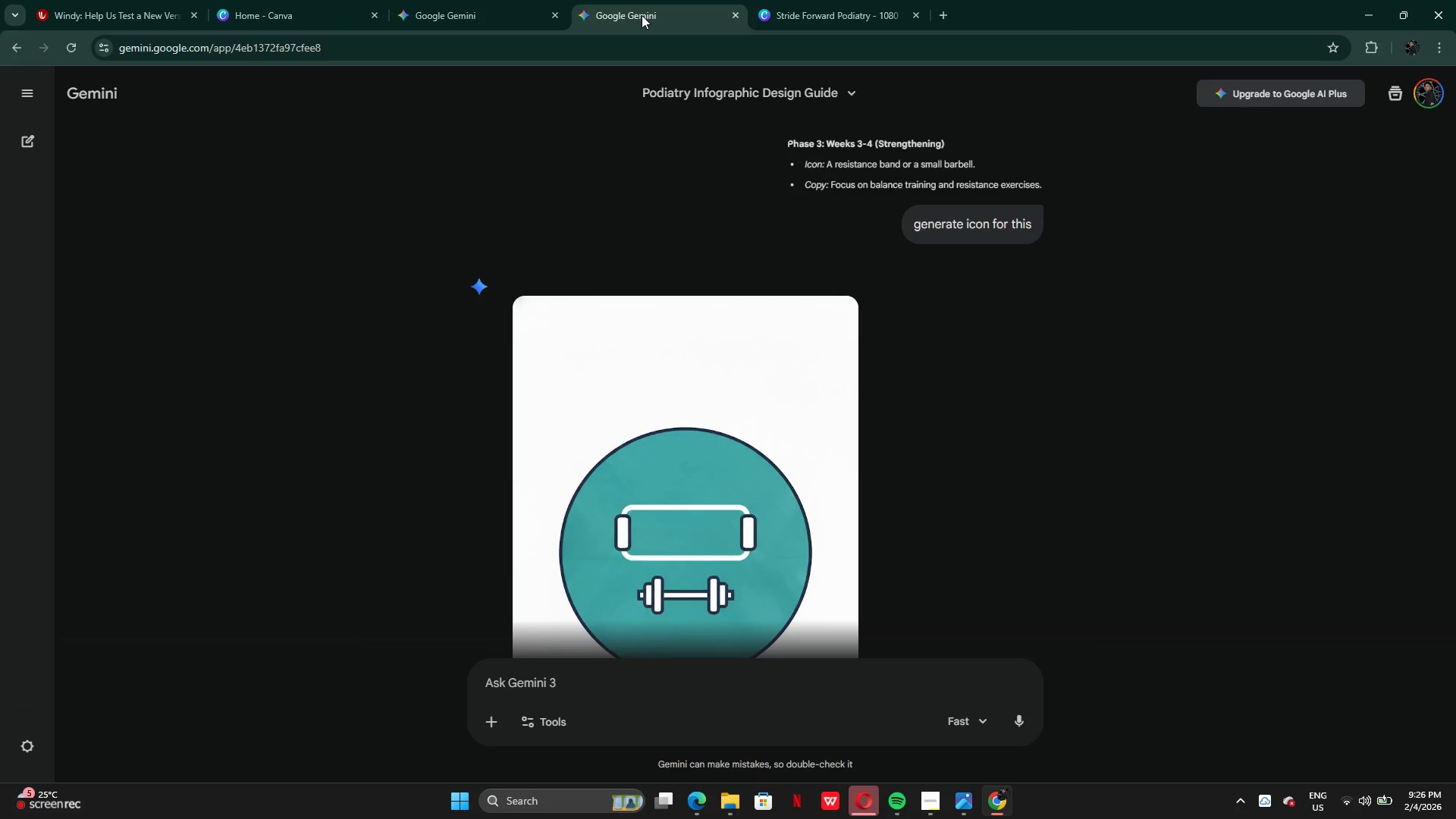 
scroll: coordinate [668, 617], scroll_direction: down, amount: 5.0
 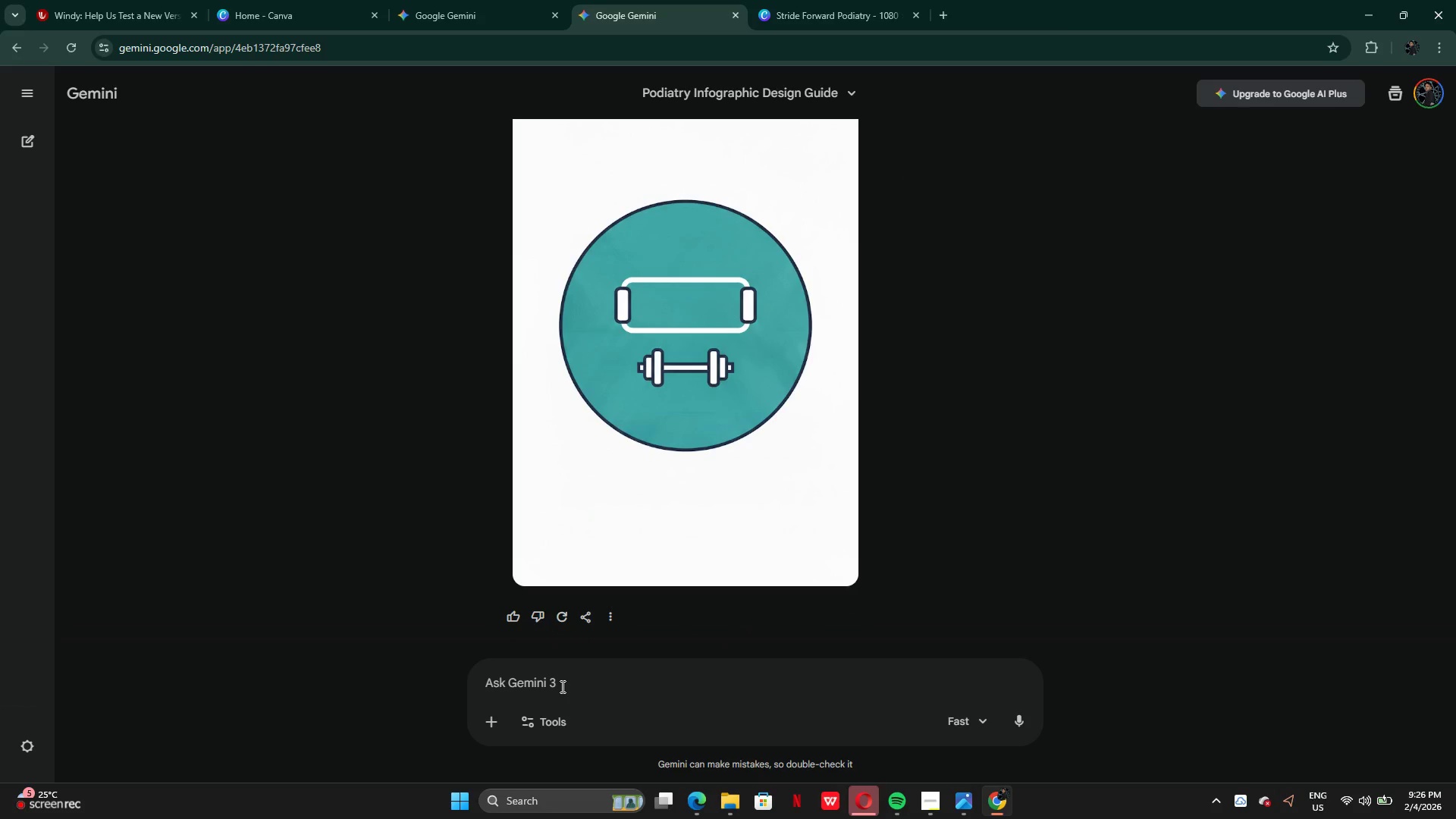 
left_click([561, 686])
 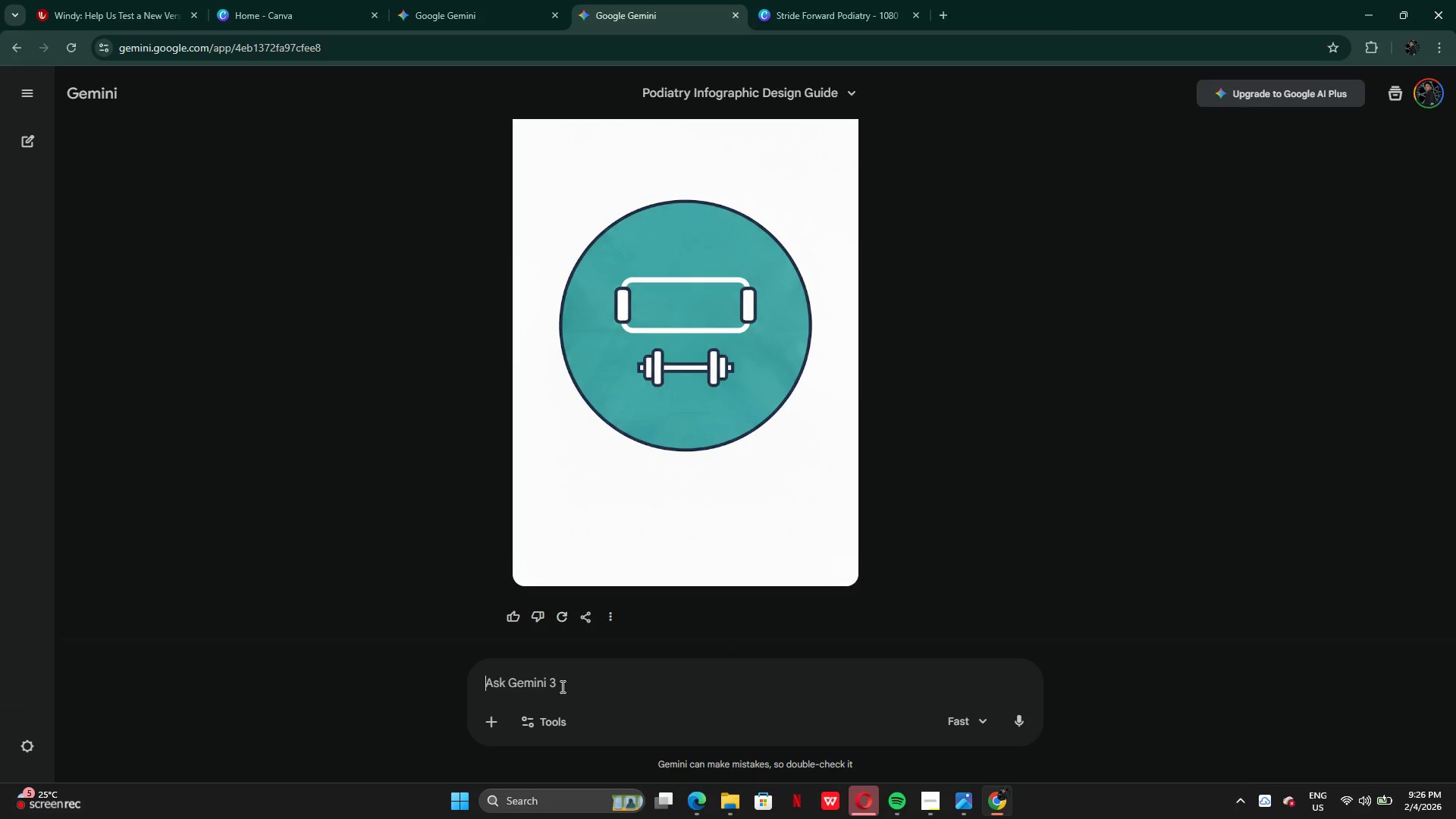 
type(I think the icon is nit)
key(Backspace)
key(Backspace)
type(ot clear can generate anithe-=)
key(Backspace)
key(Backspace)
key(Backspace)
key(Backspace)
key(Backspace)
key(Backspace)
type(other )
 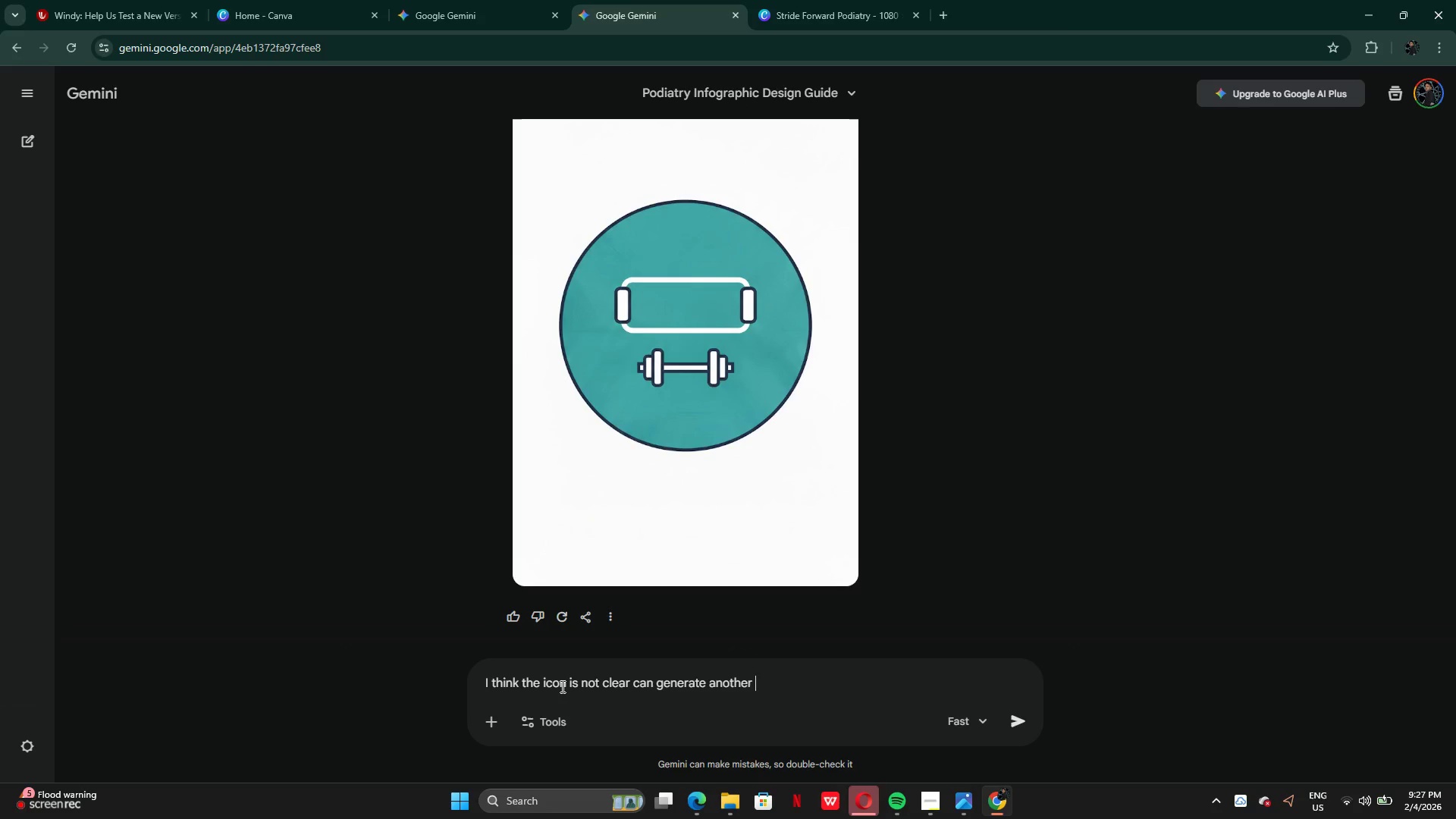 
wait(8.33)
 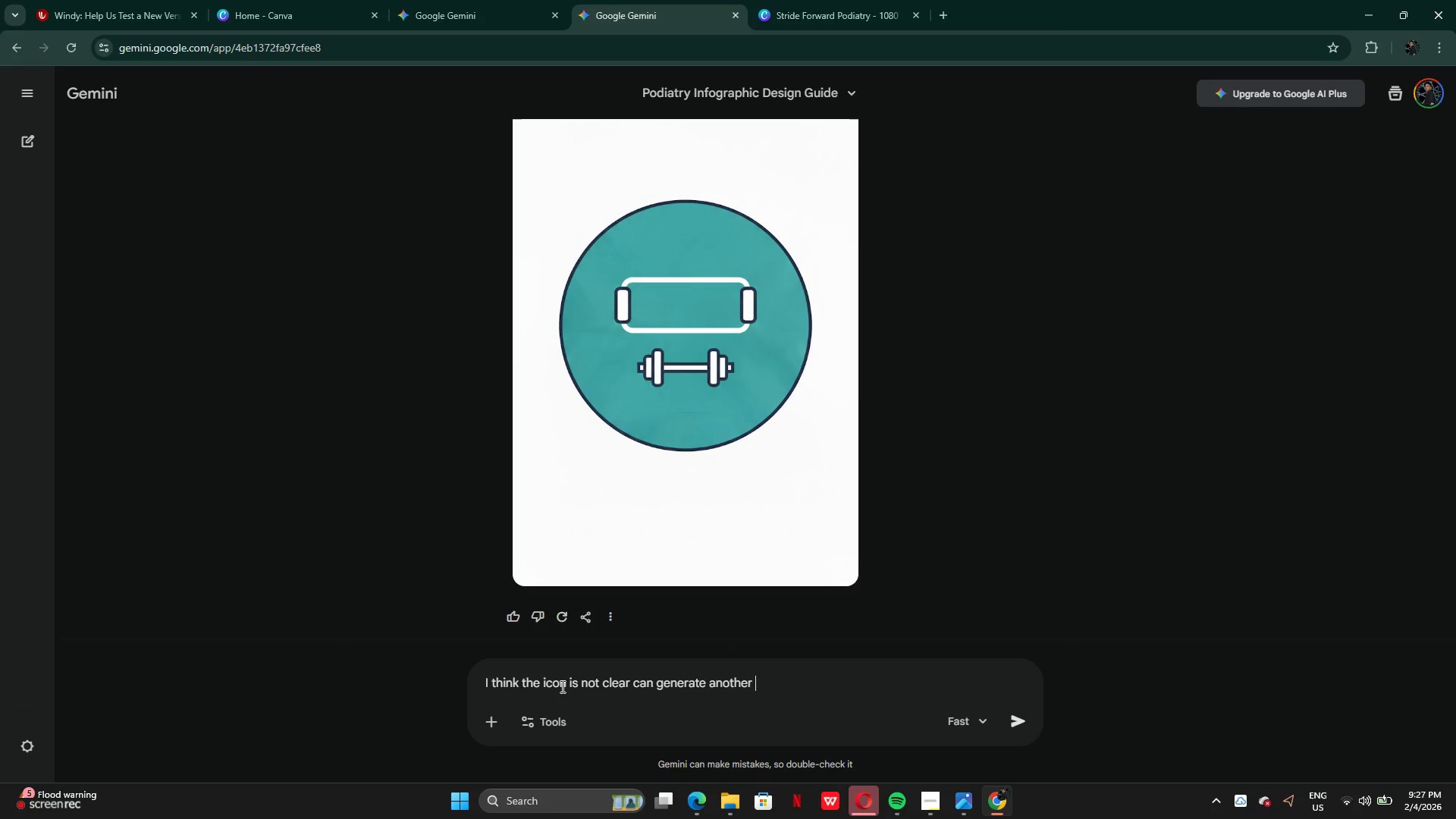 
type(form)
 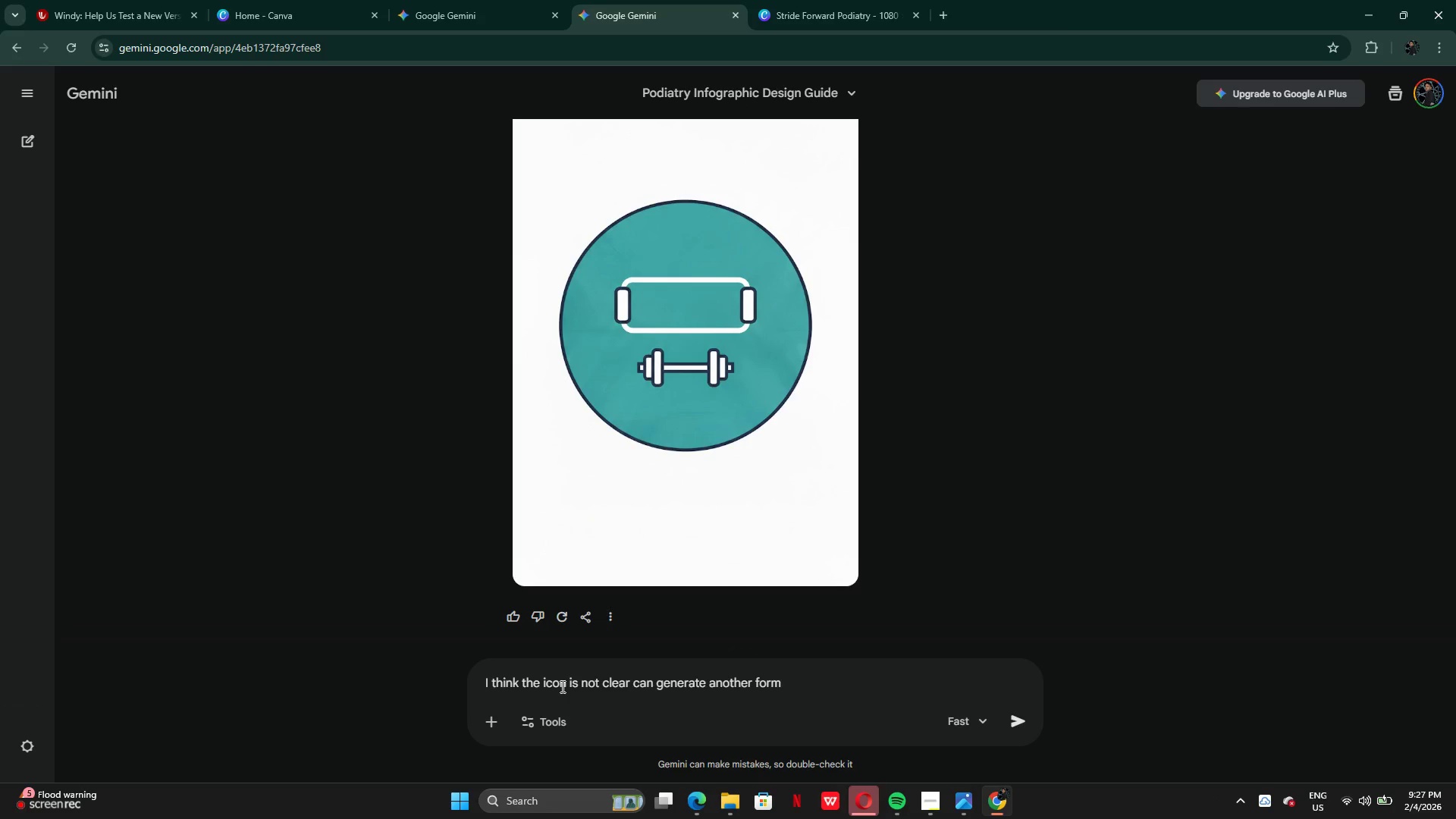 
key(Enter)
 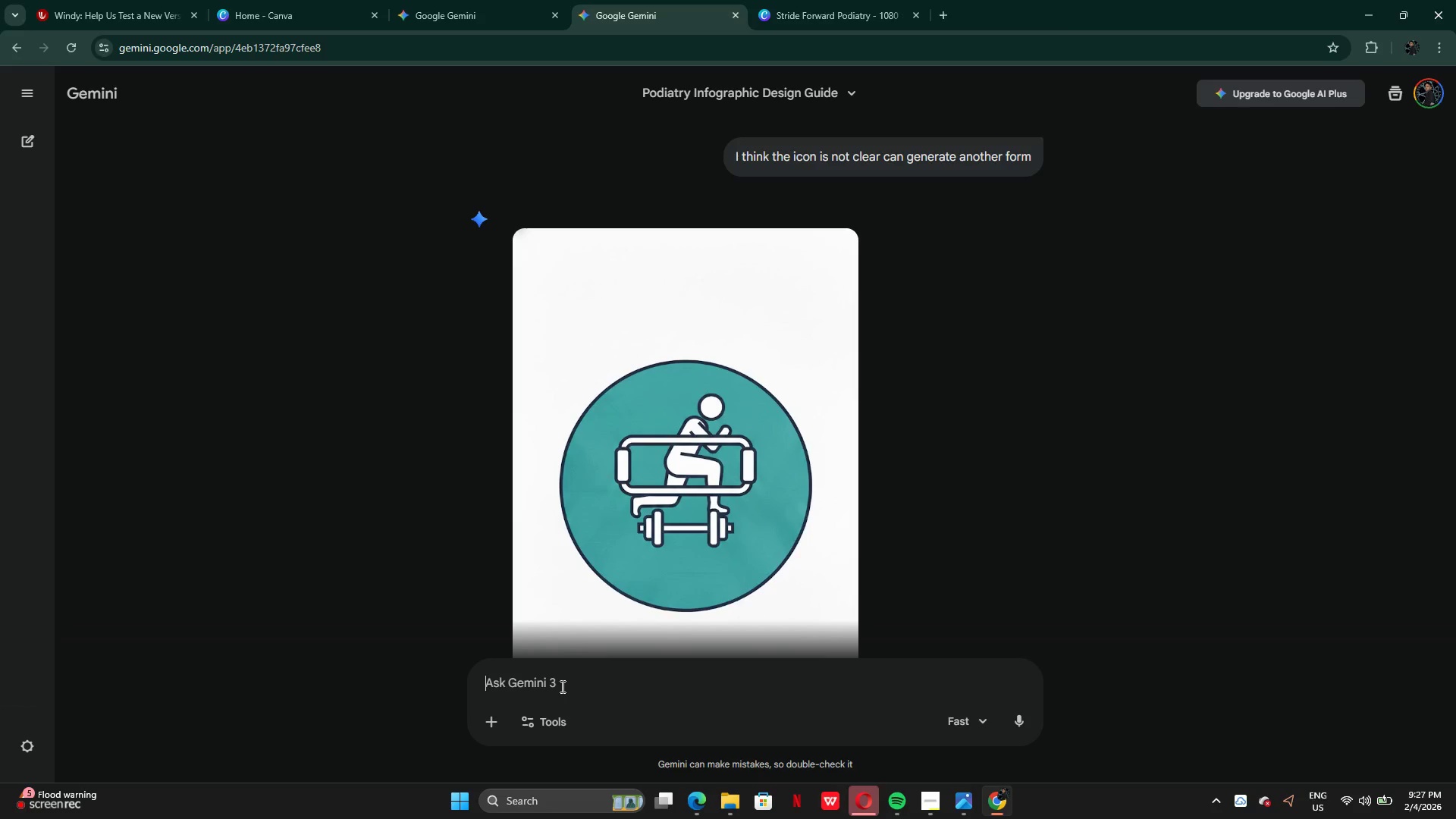 
wait(29.78)
 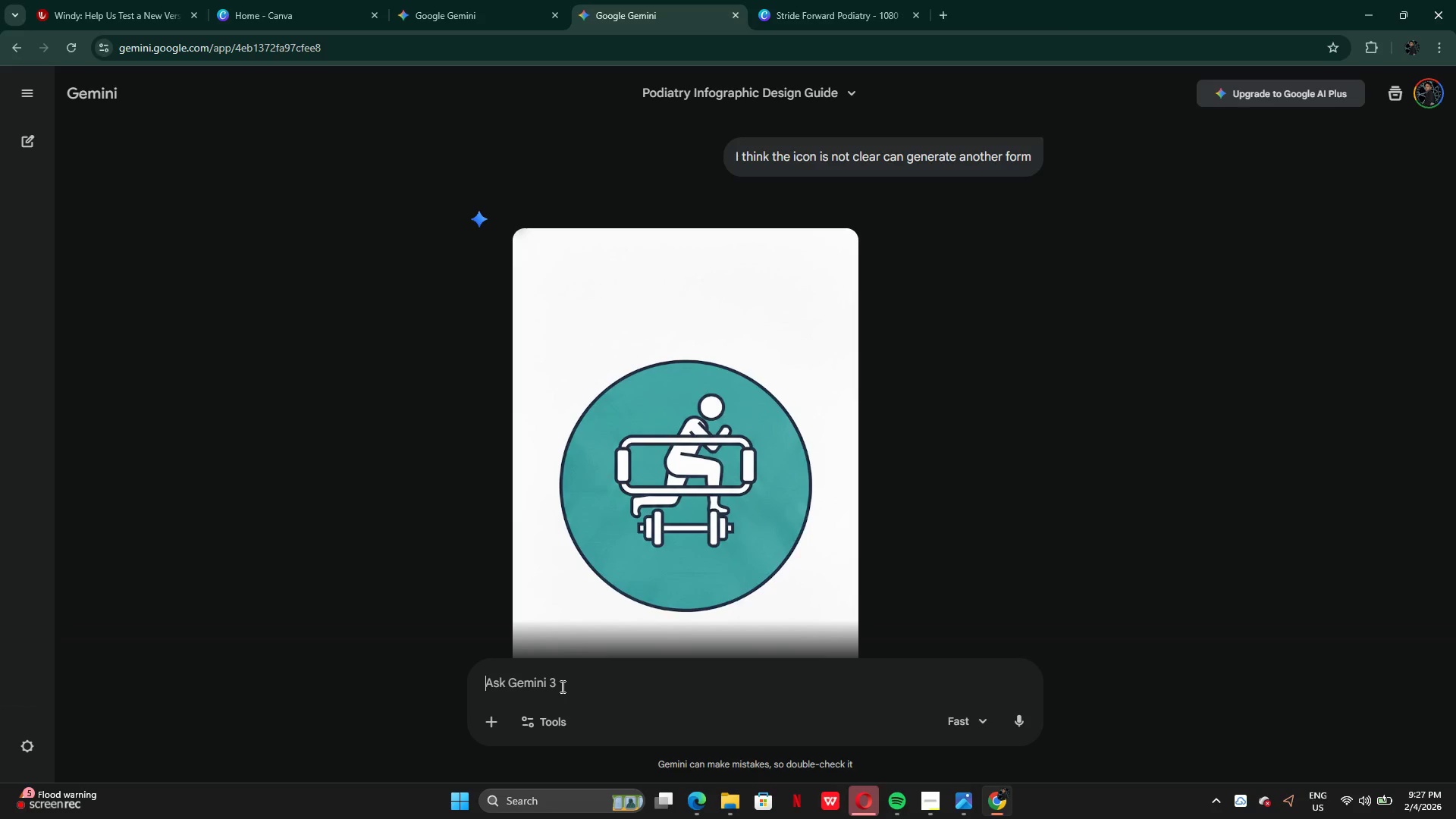 
scroll: coordinate [652, 581], scroll_direction: up, amount: 6.0
 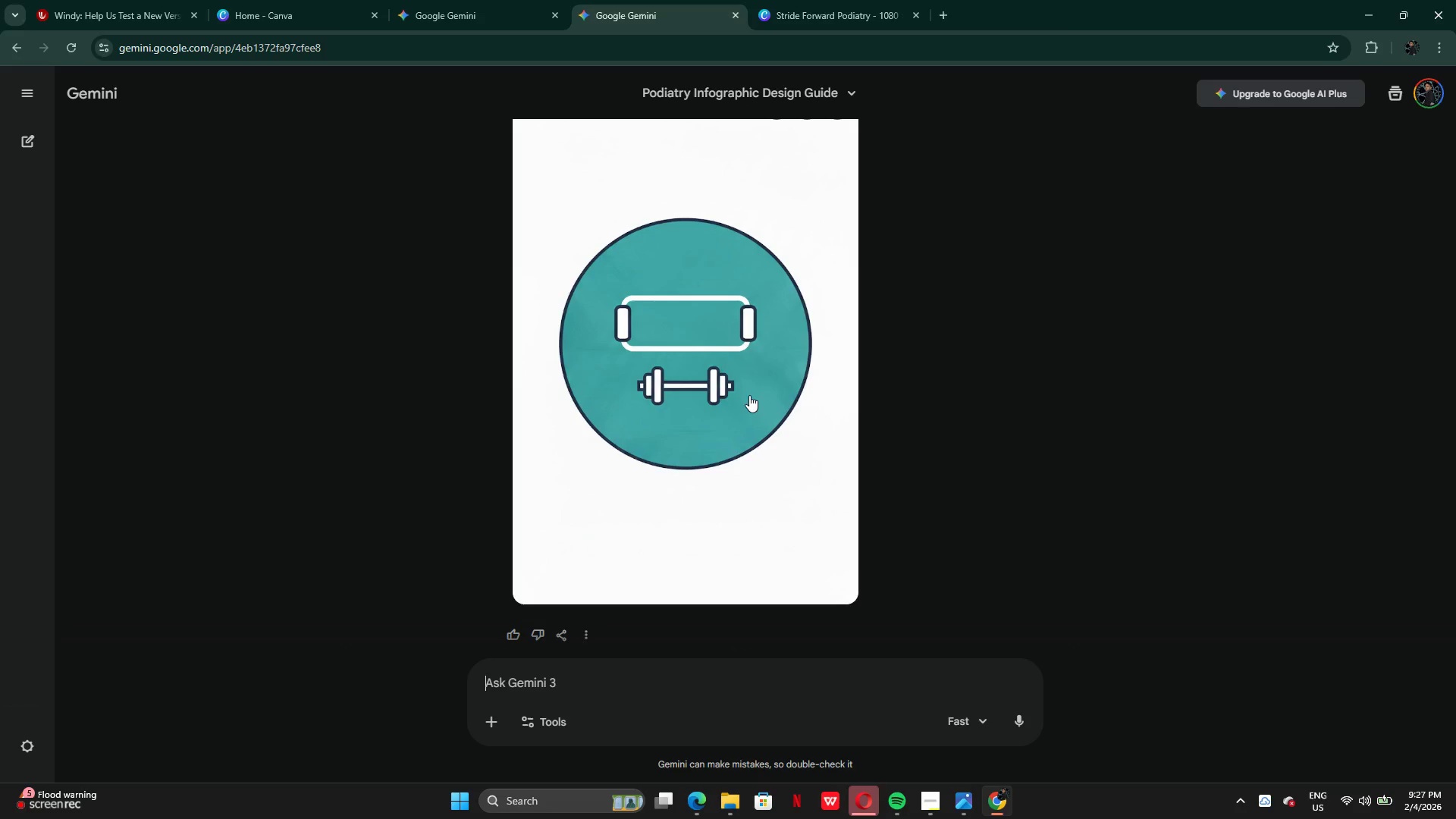 
type(only barbell please)
 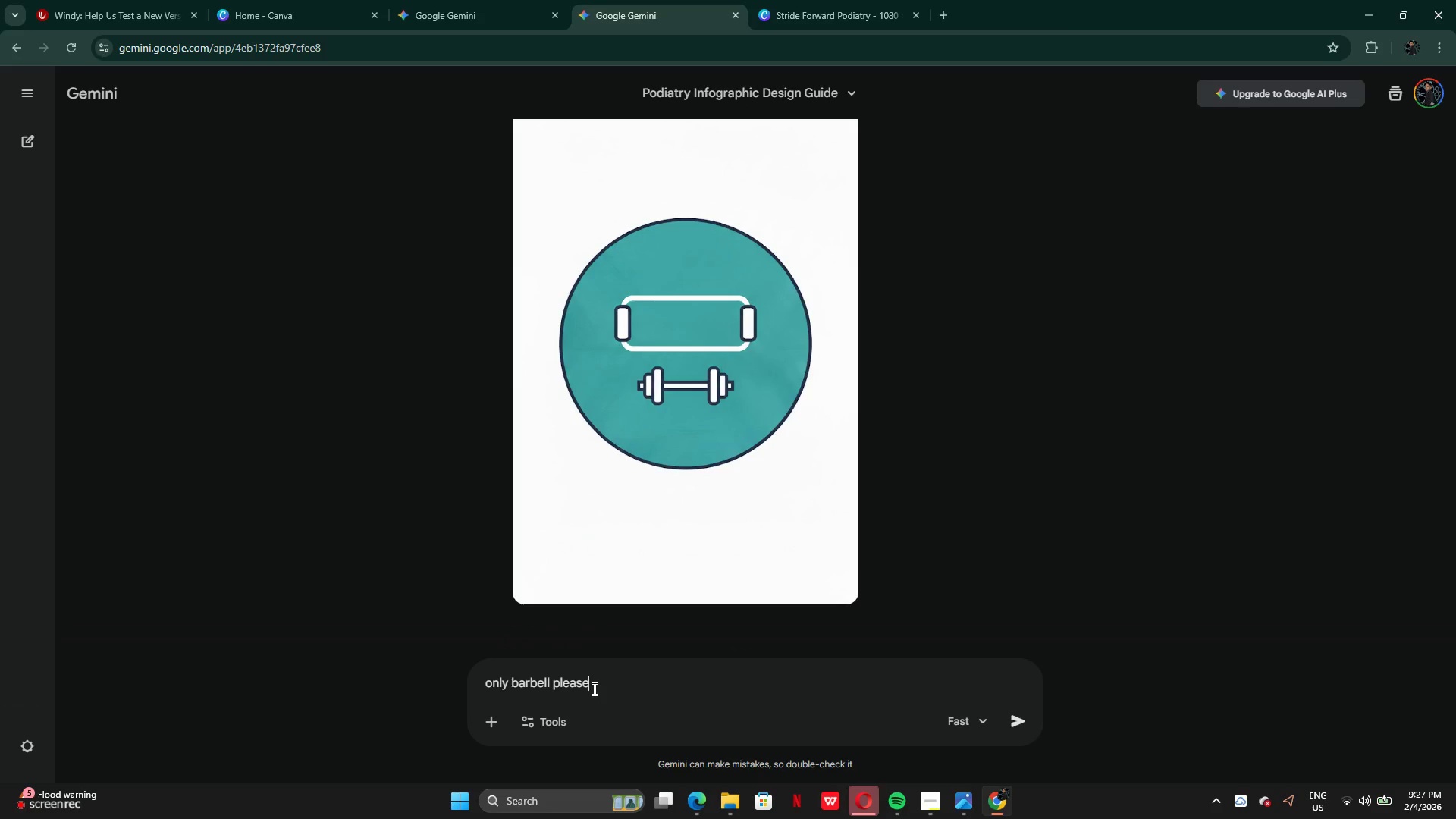 
key(Enter)
 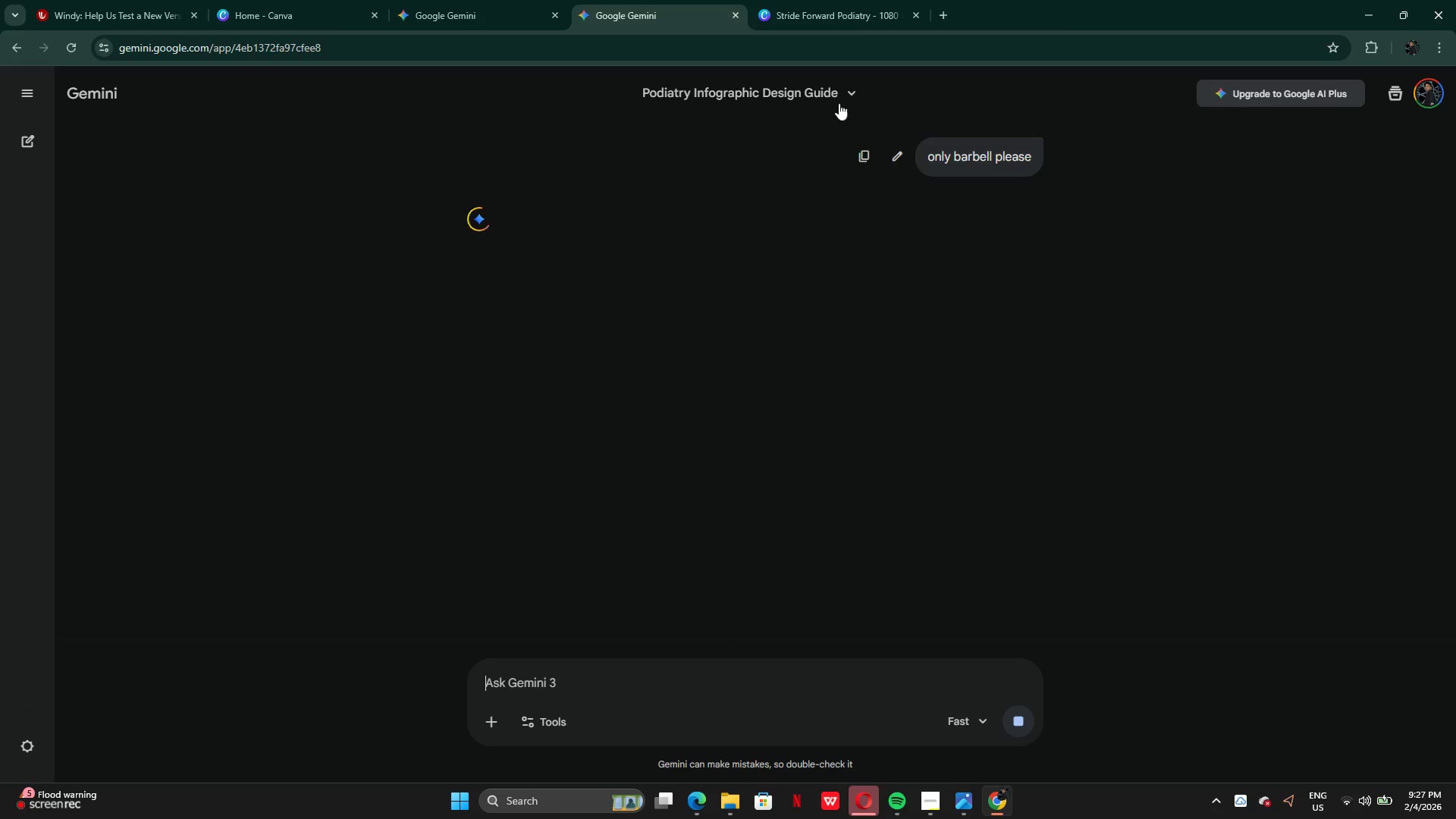 
left_click([850, 11])
 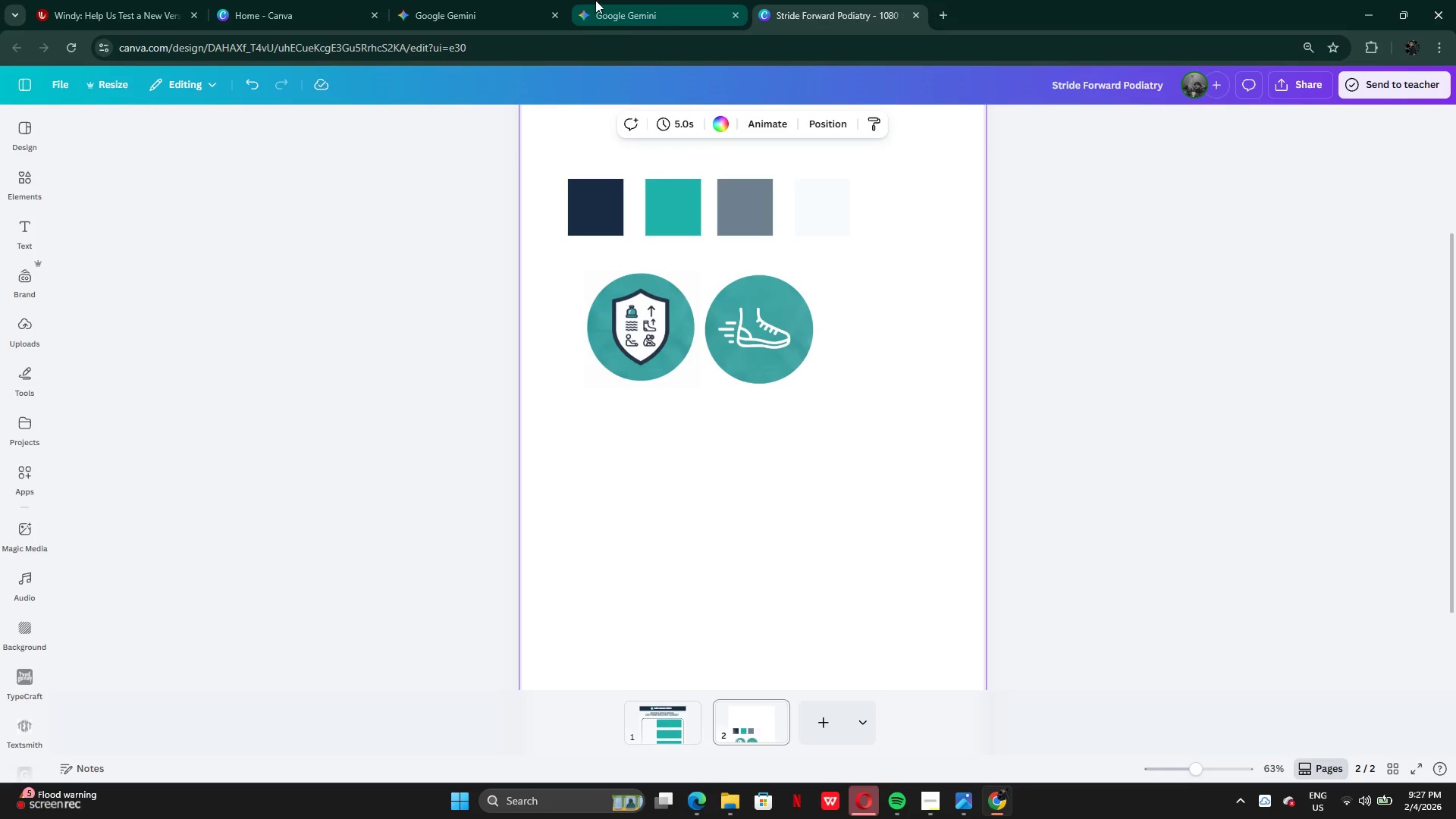 
left_click([661, 24])
 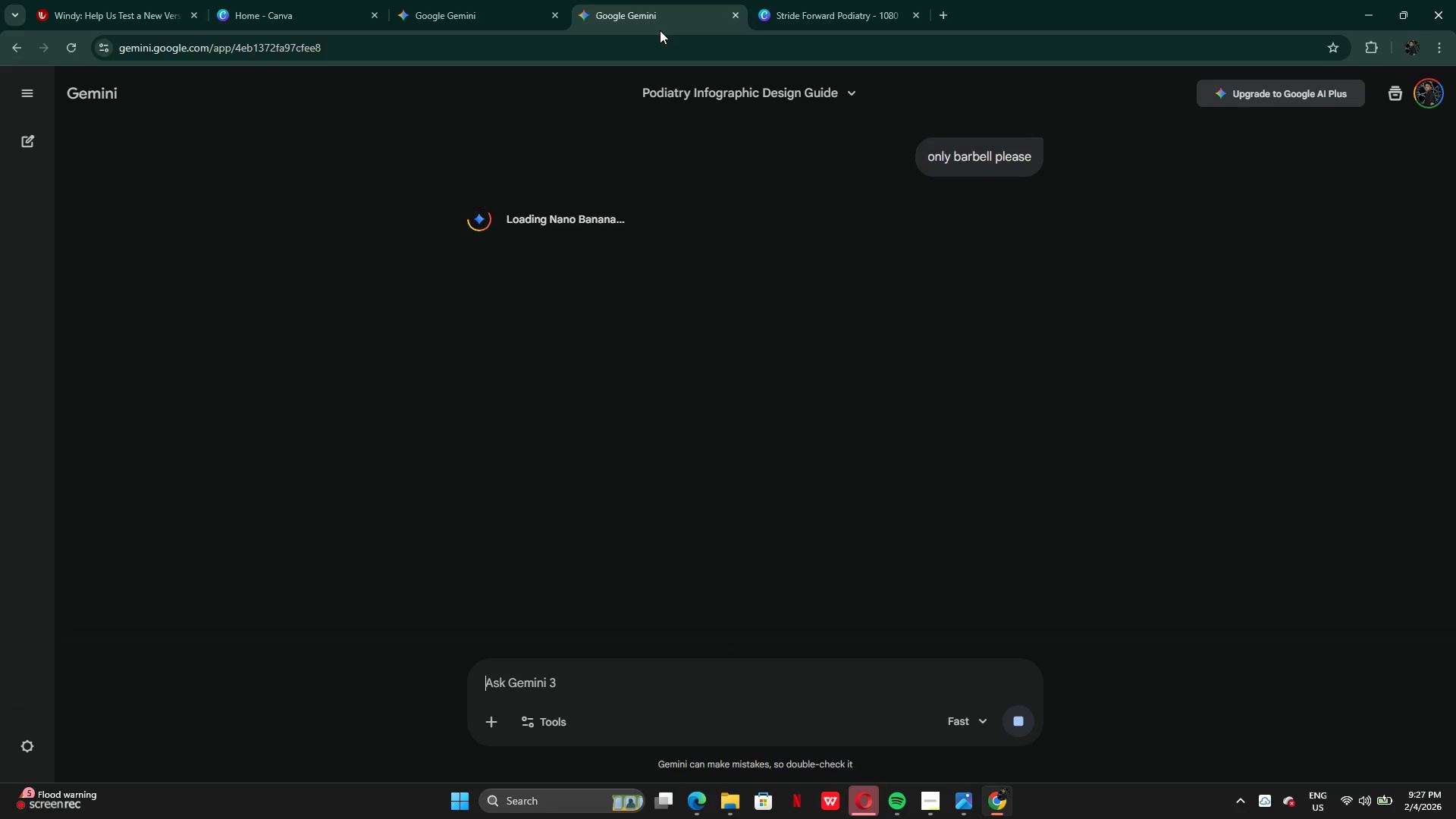 
wait(12.77)
 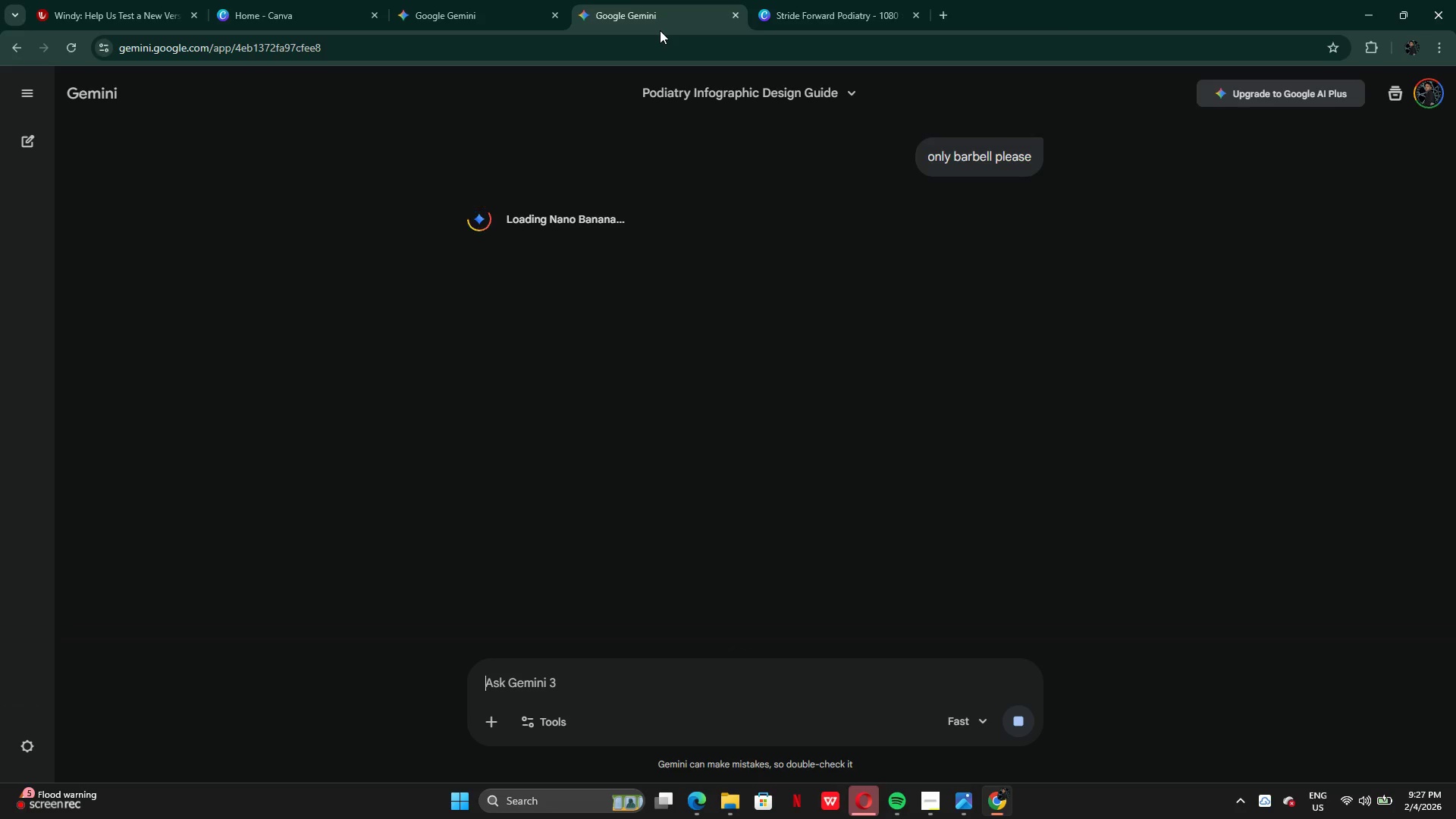 
left_click([791, 14])
 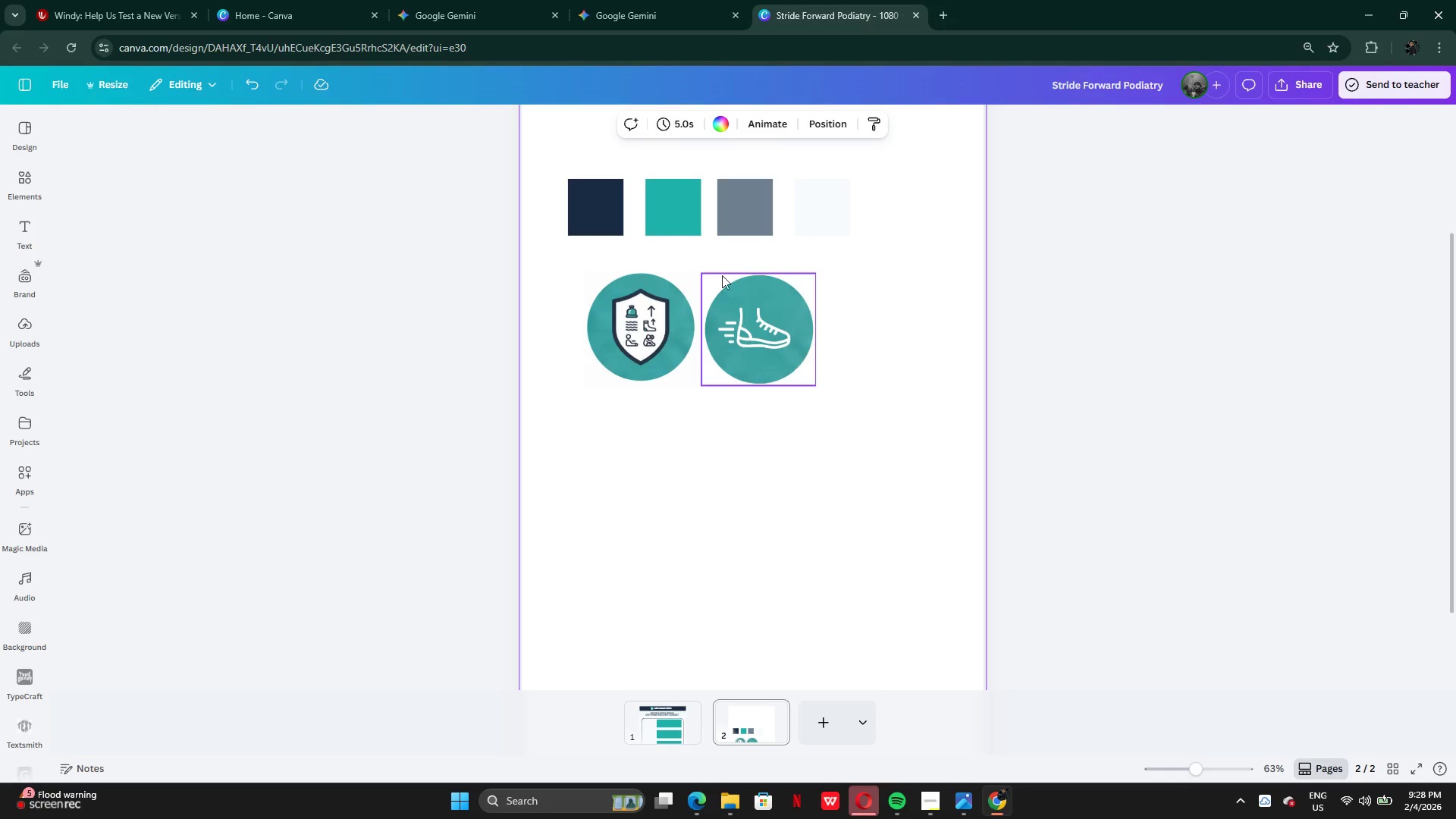 
left_click([632, 2])
 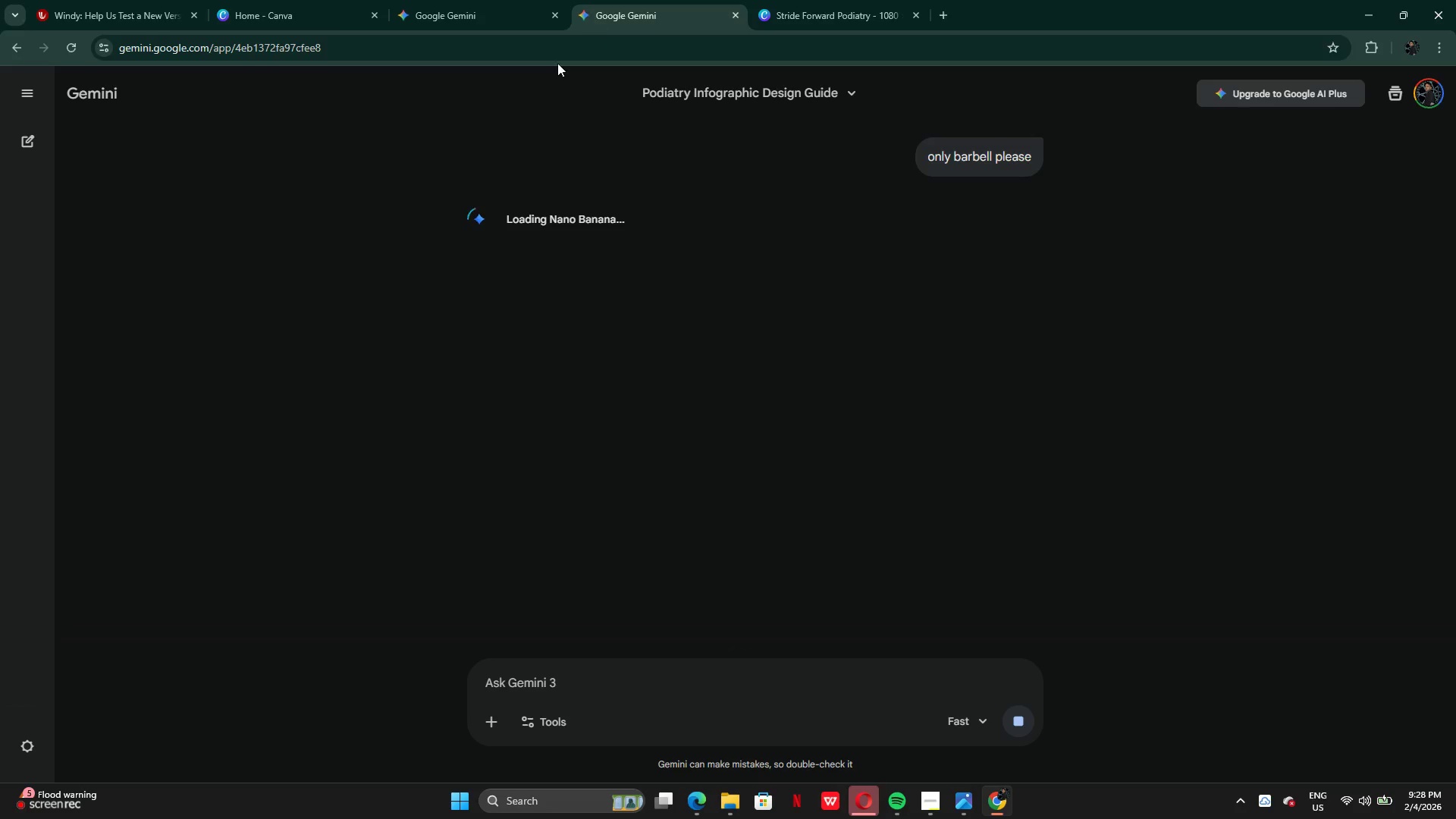 
scroll: coordinate [658, 304], scroll_direction: up, amount: 5.0
 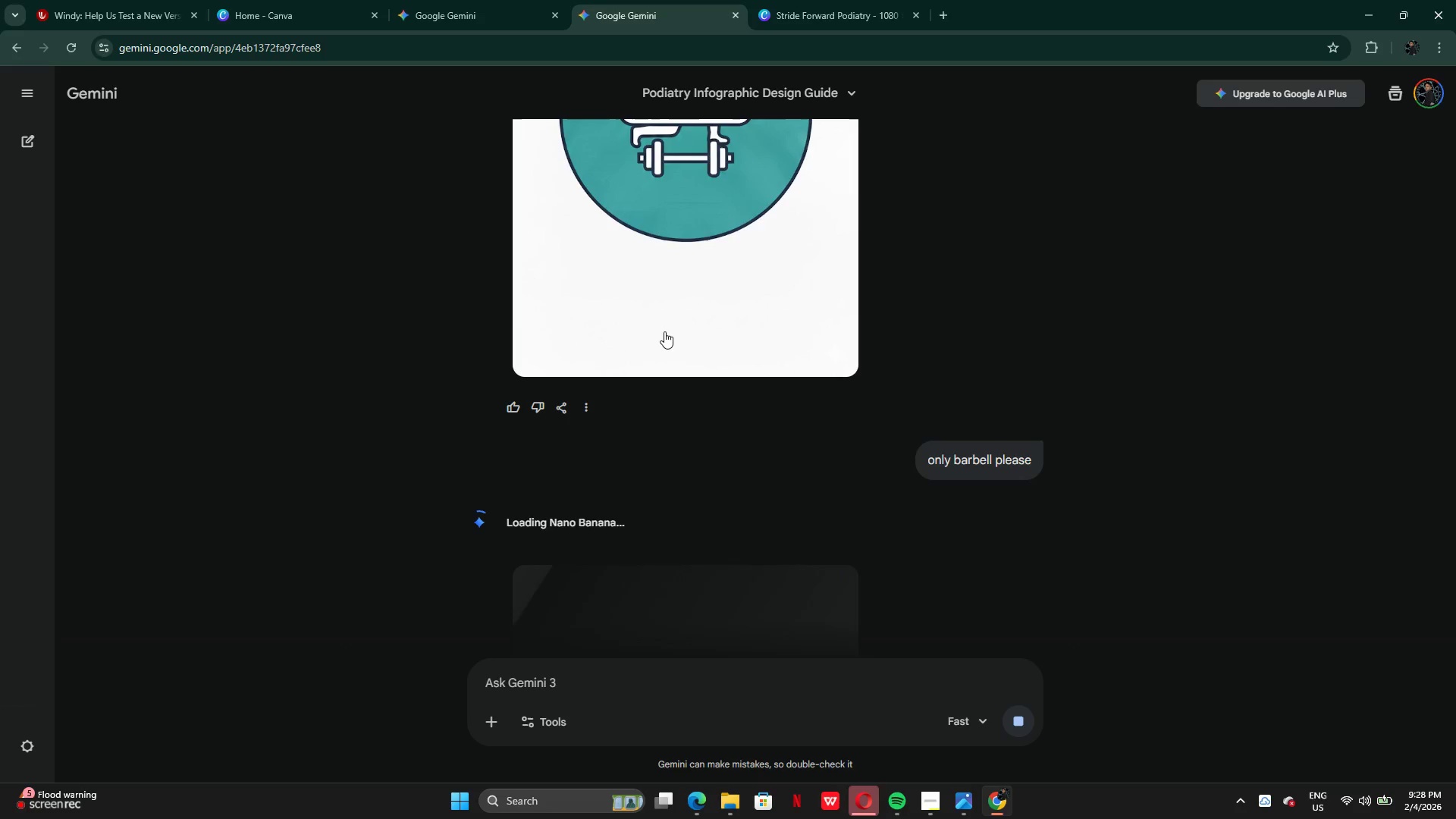 
scroll: coordinate [665, 331], scroll_direction: down, amount: 4.0
 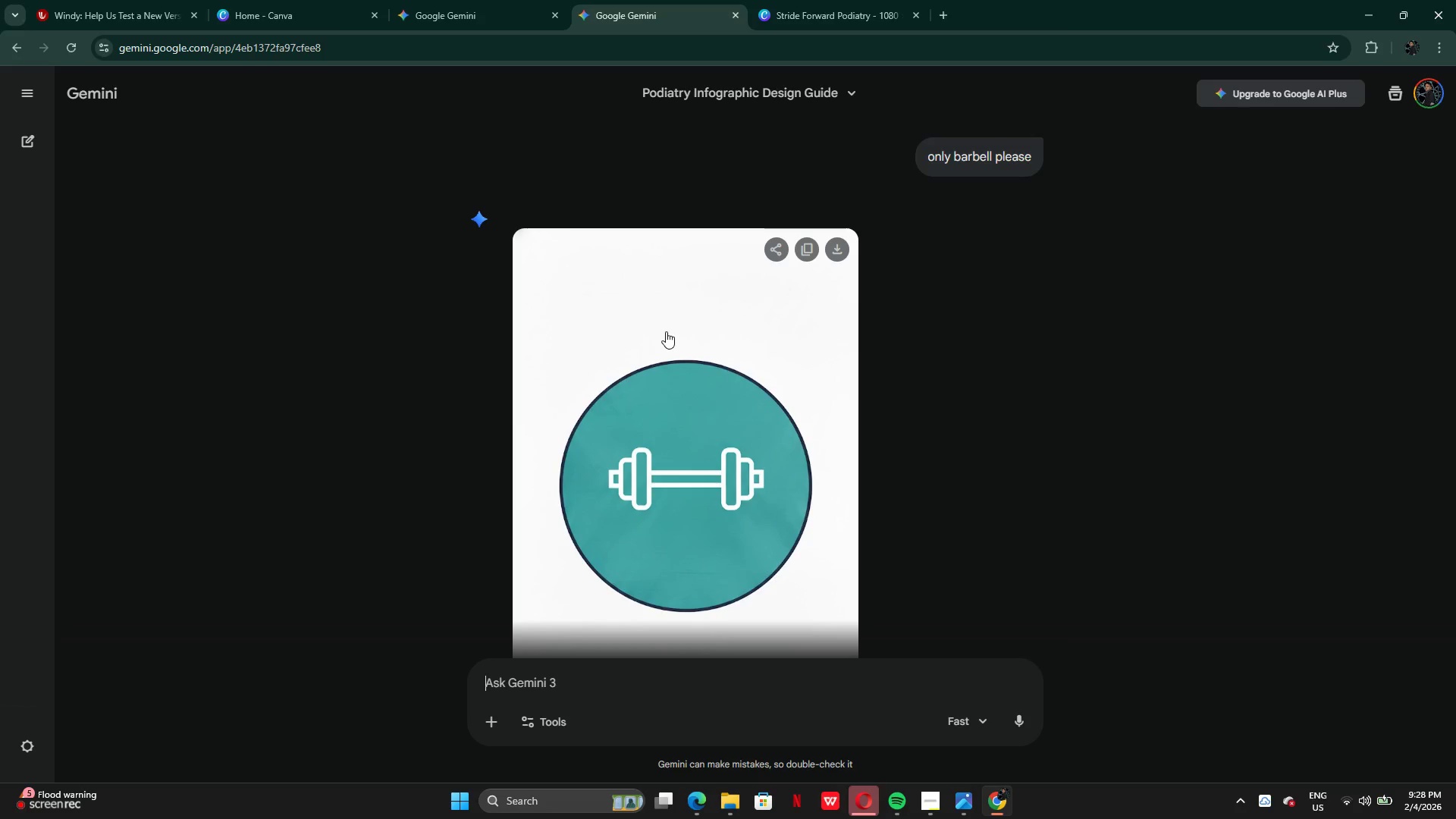 
scroll: coordinate [666, 331], scroll_direction: up, amount: 2.0
 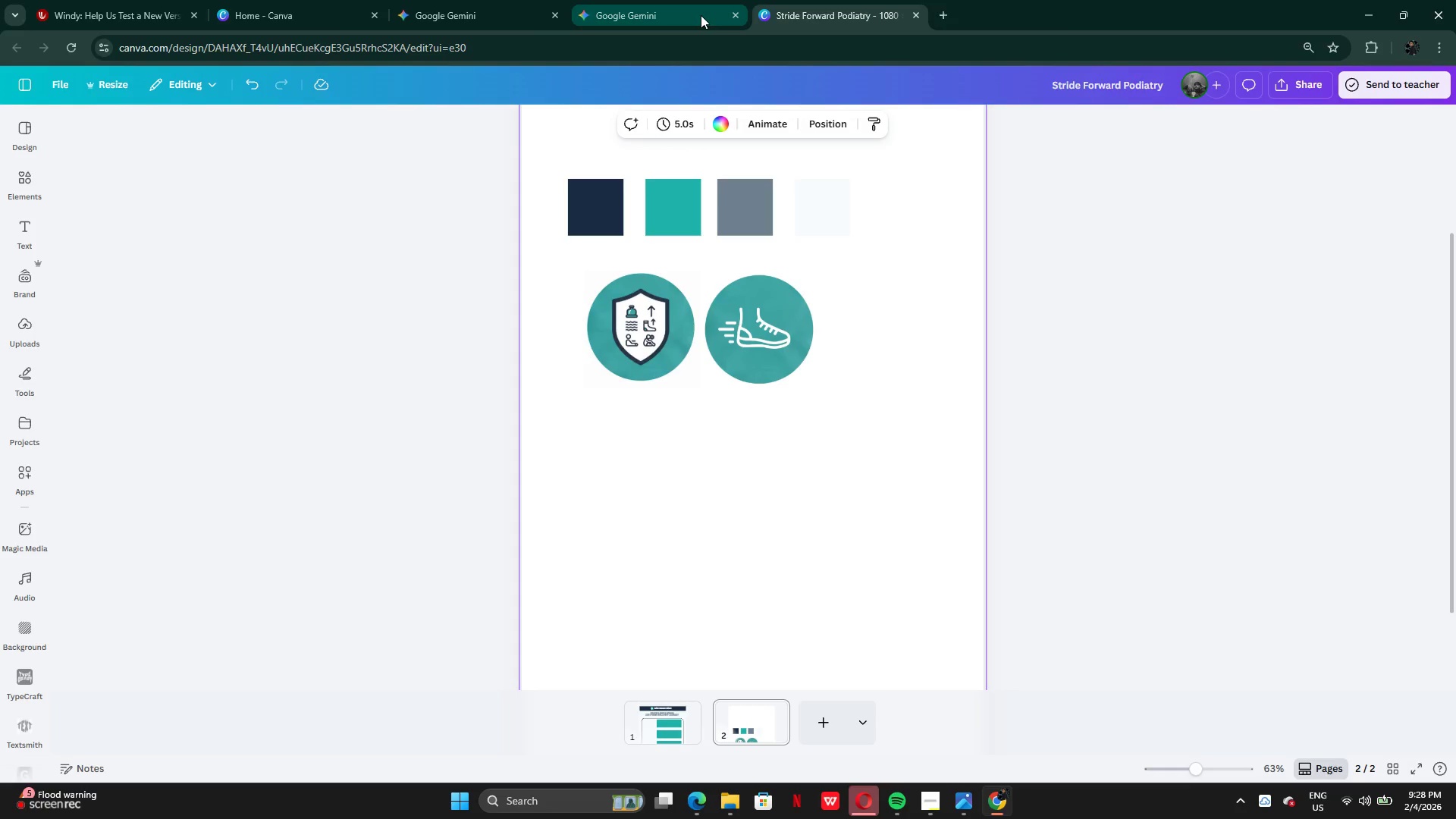 
left_click([701, 15])
 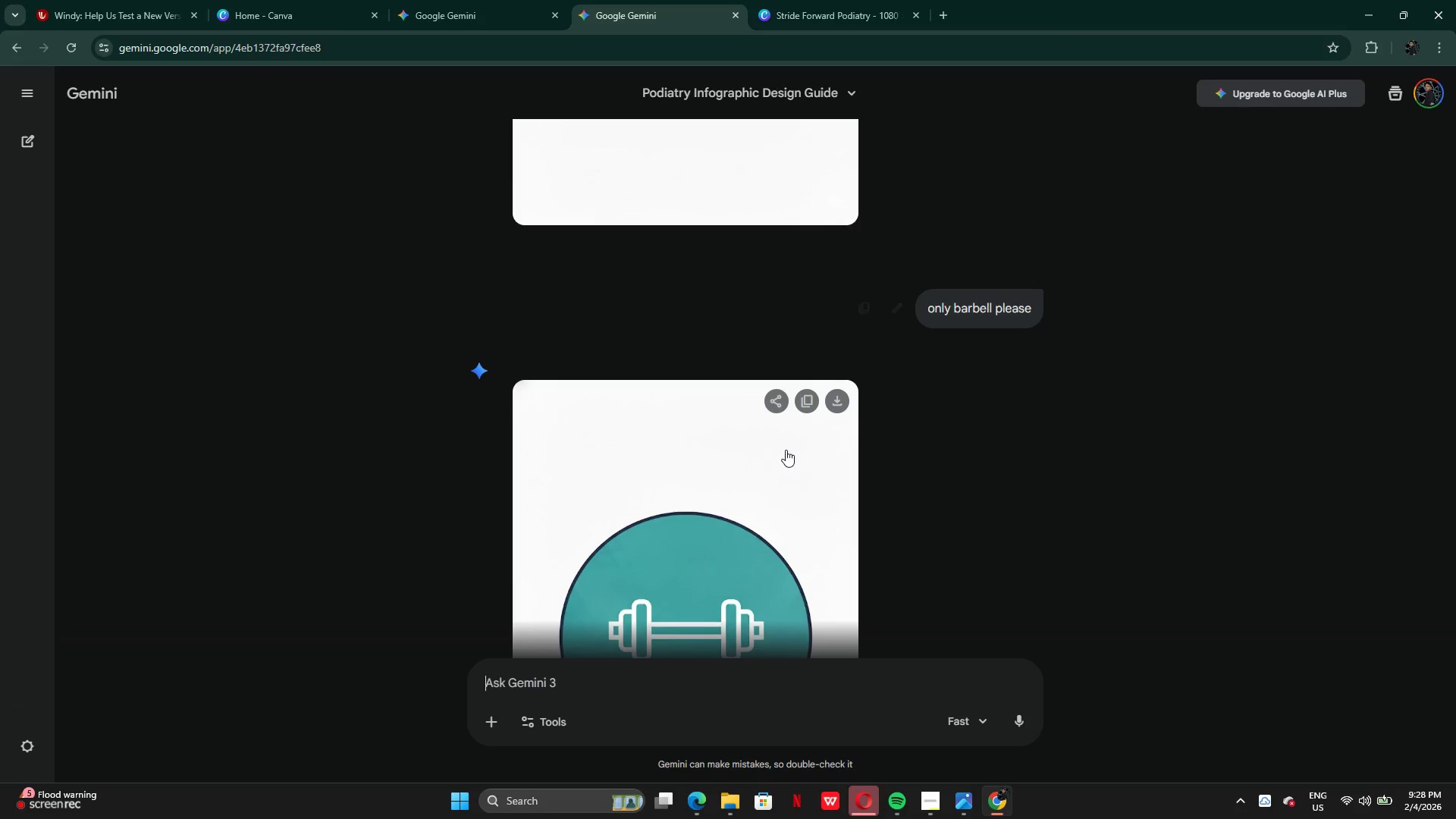 
scroll: coordinate [775, 433], scroll_direction: up, amount: 1.0
 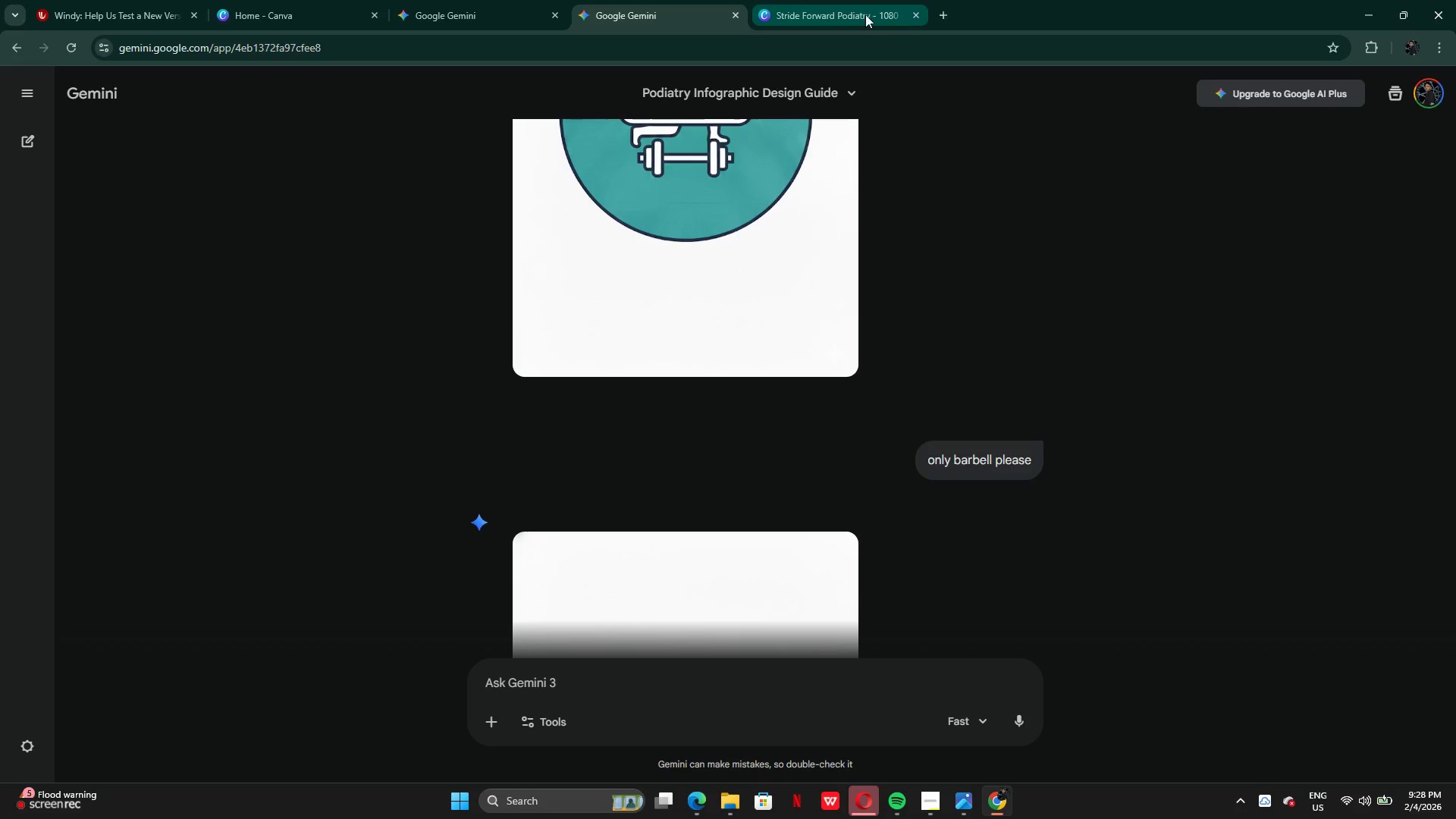 
left_click([852, 11])
 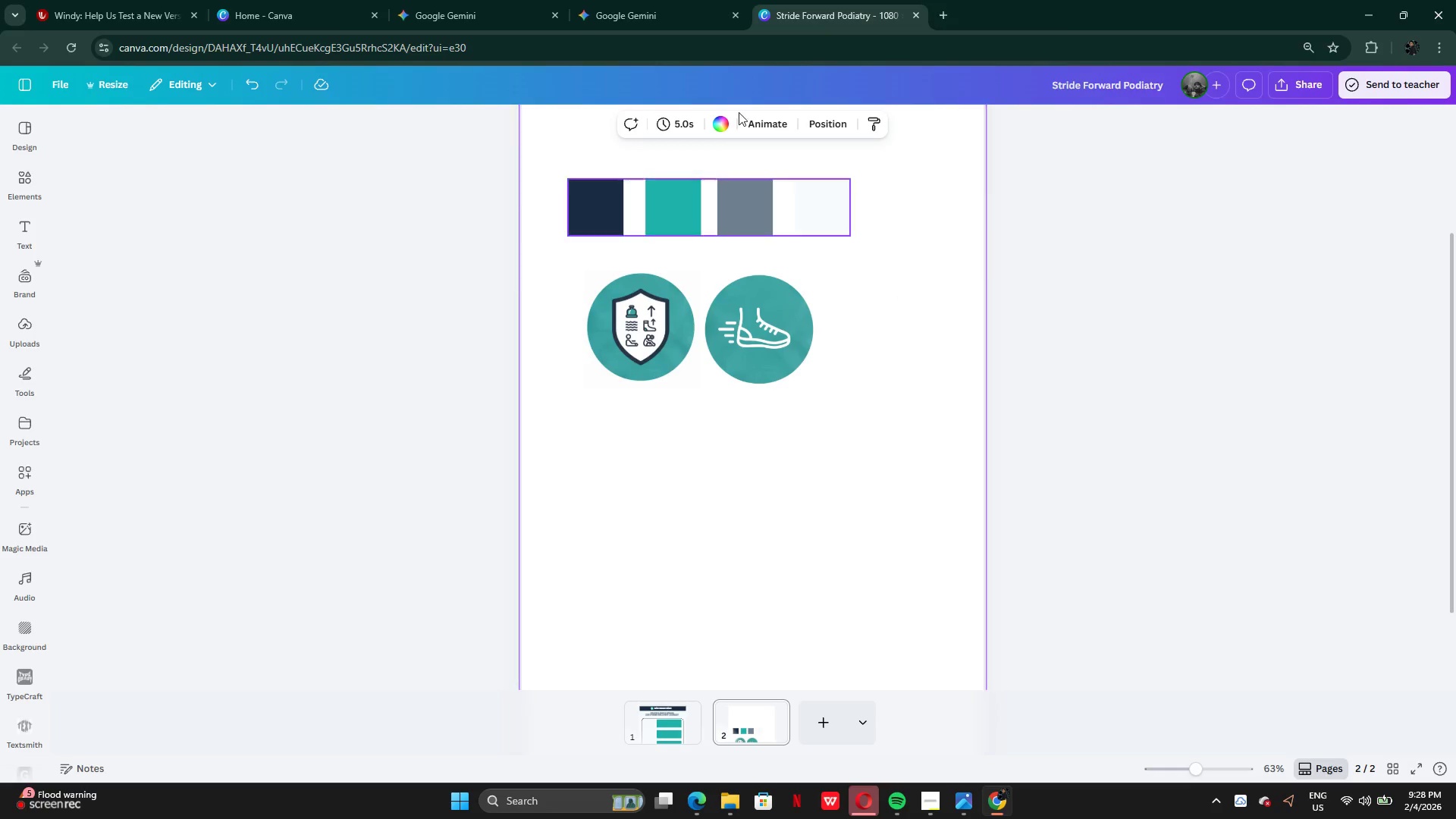 
left_click([653, 9])
 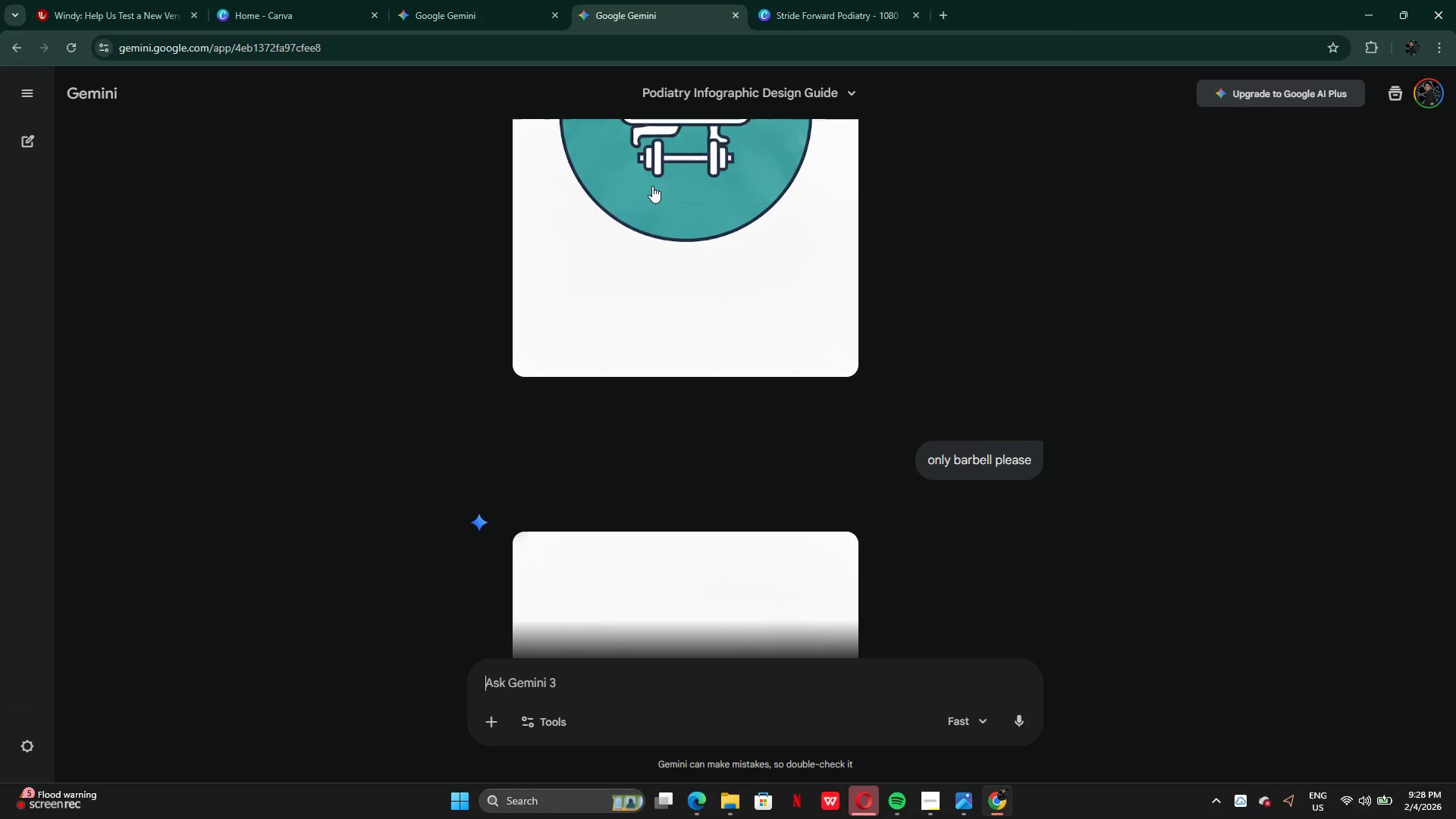 
scroll: coordinate [669, 310], scroll_direction: down, amount: 4.0
 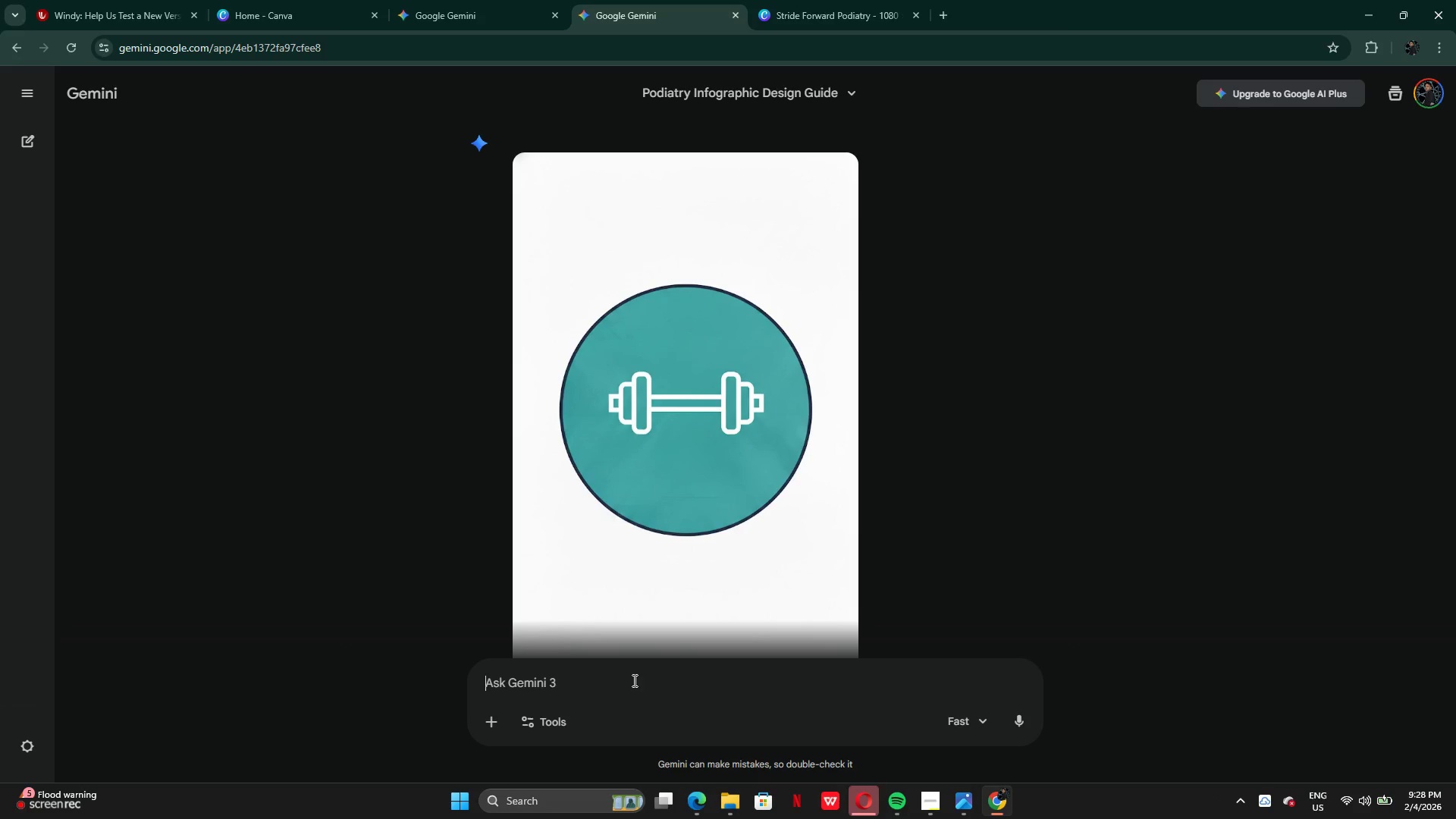 
wait(5.19)
 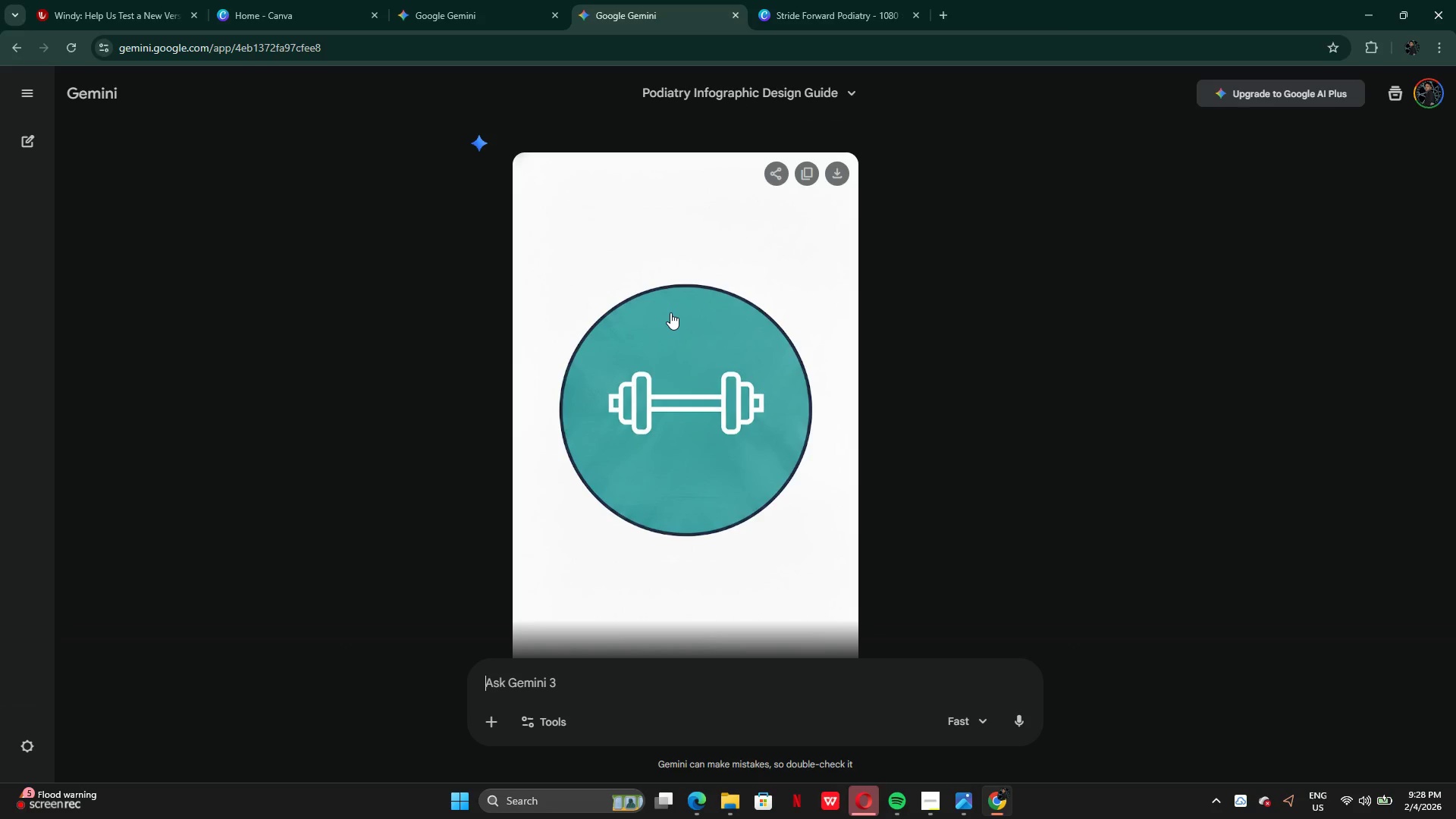 
type(can you remove the border outside the circle)
 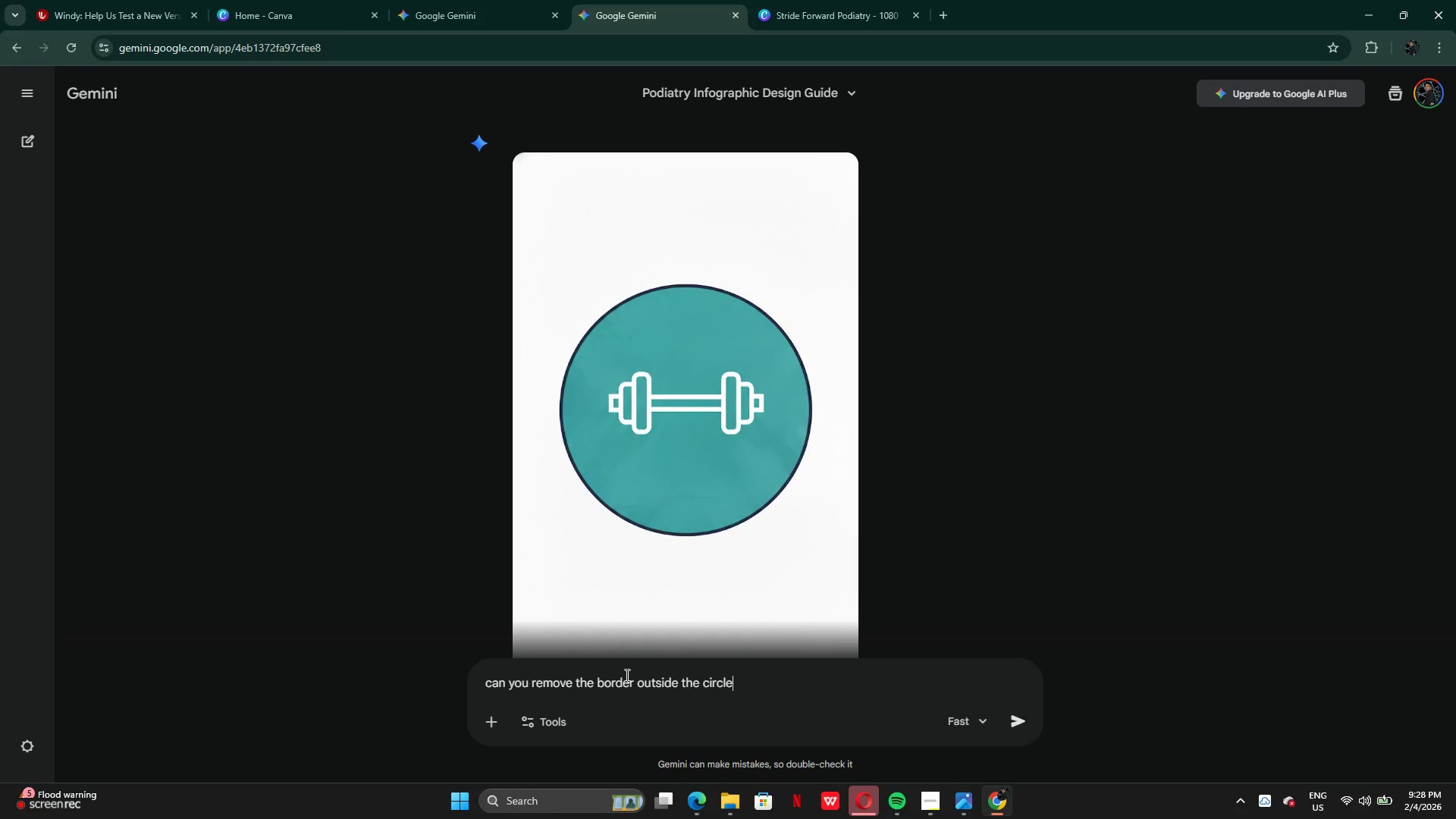 
key(Enter)
 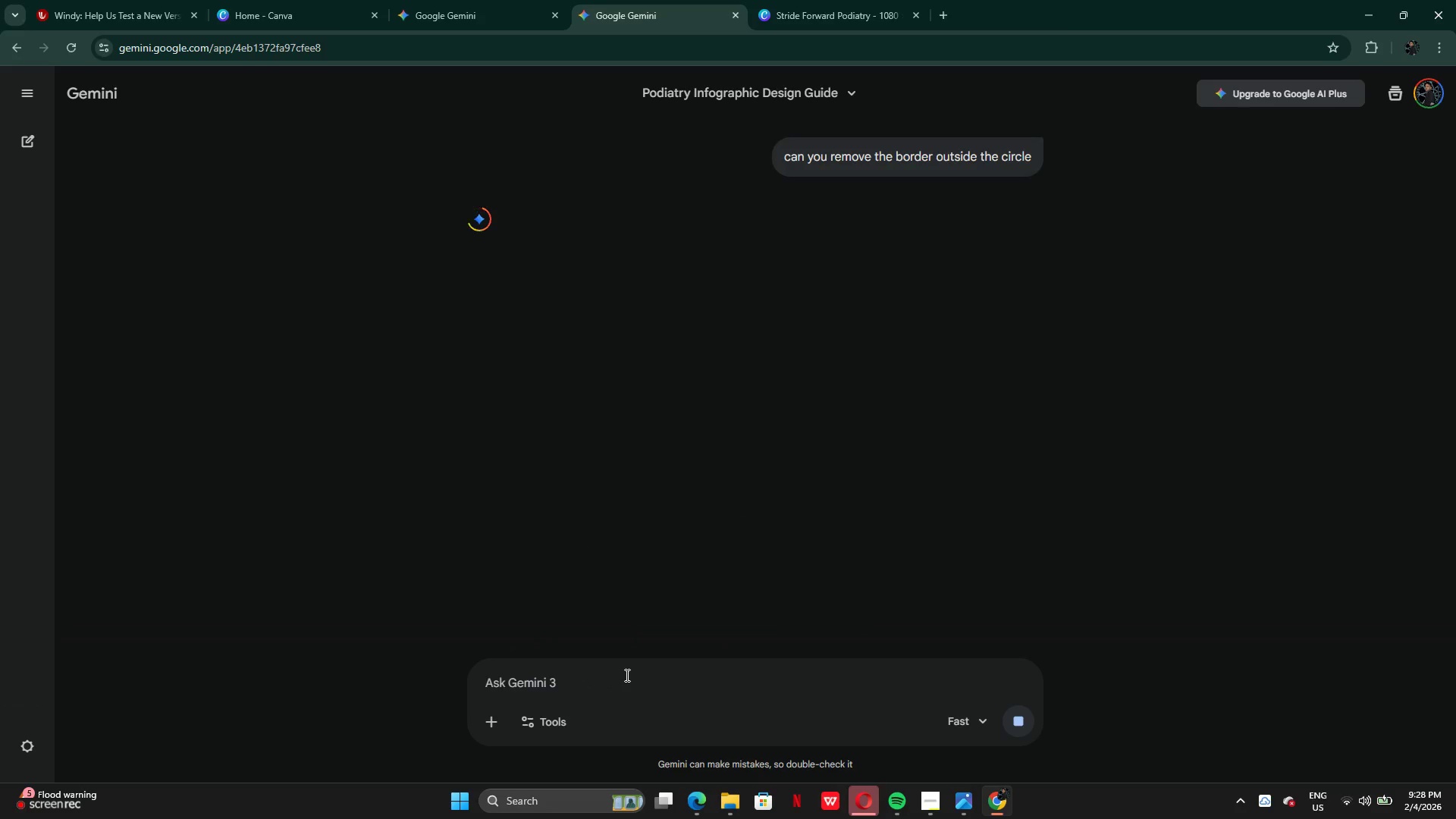 
scroll: coordinate [1065, 363], scroll_direction: up, amount: 2.0
 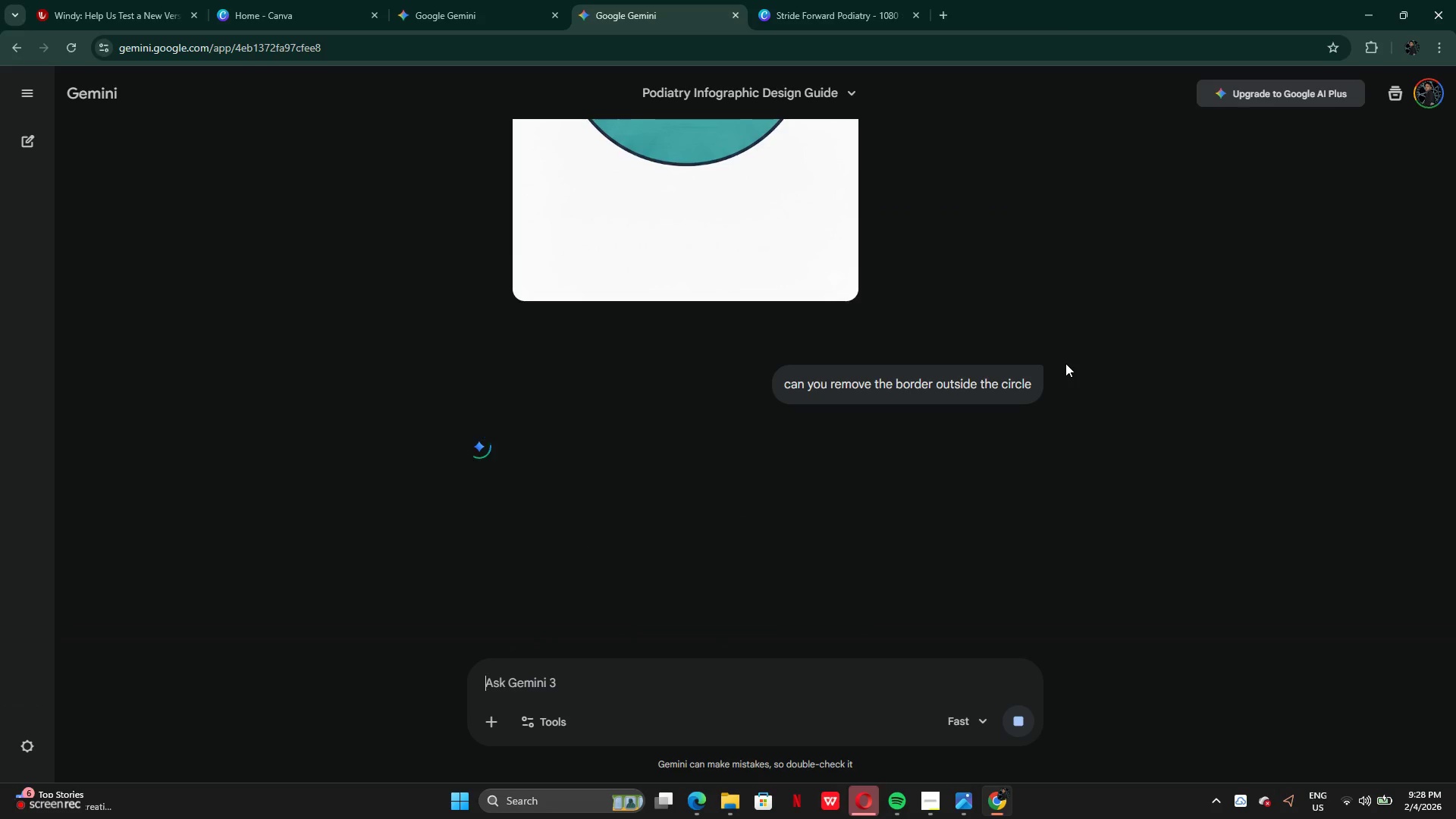 
wait(7.6)
 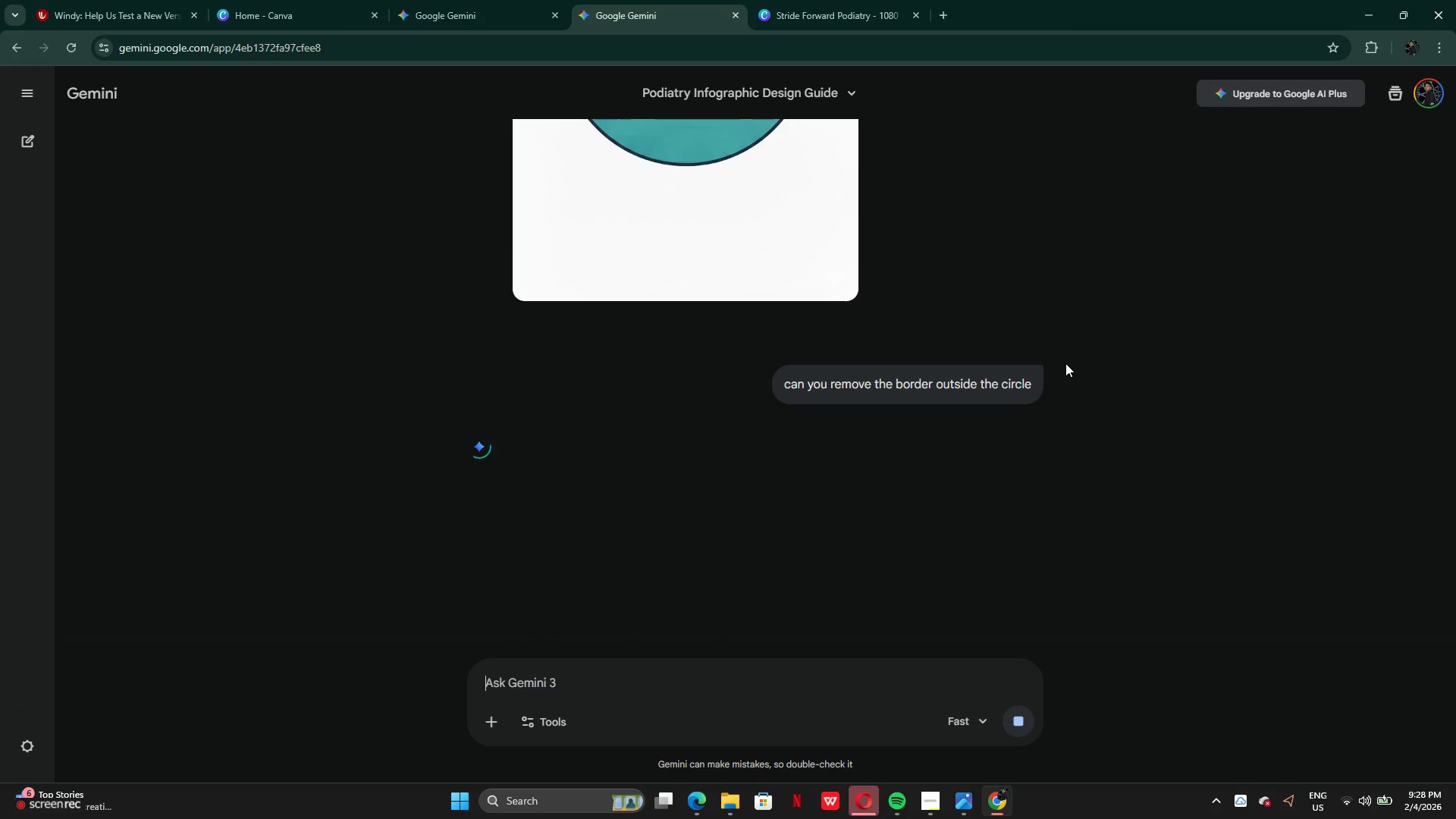 
left_click([828, 16])
 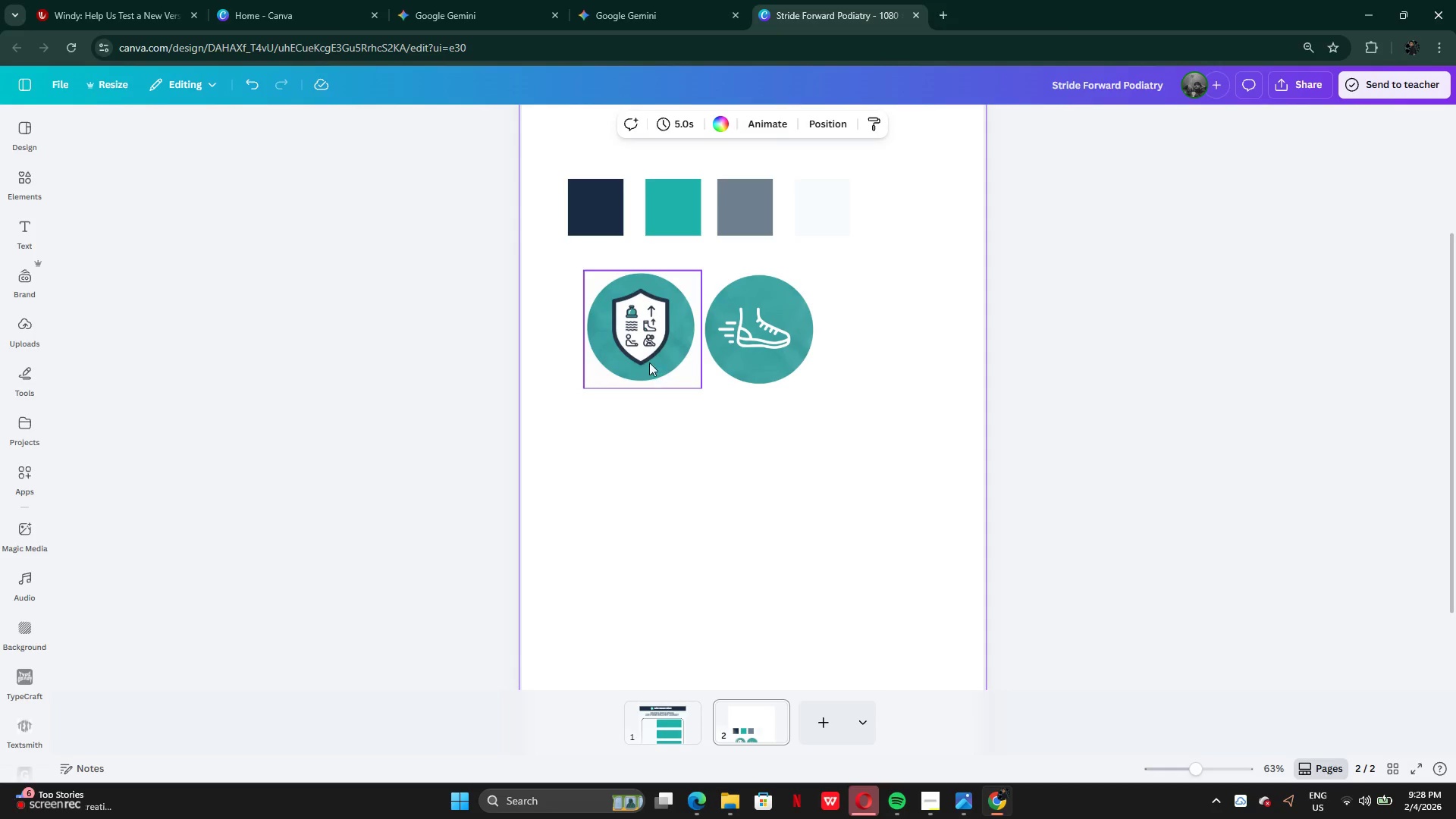 
left_click([639, 340])
 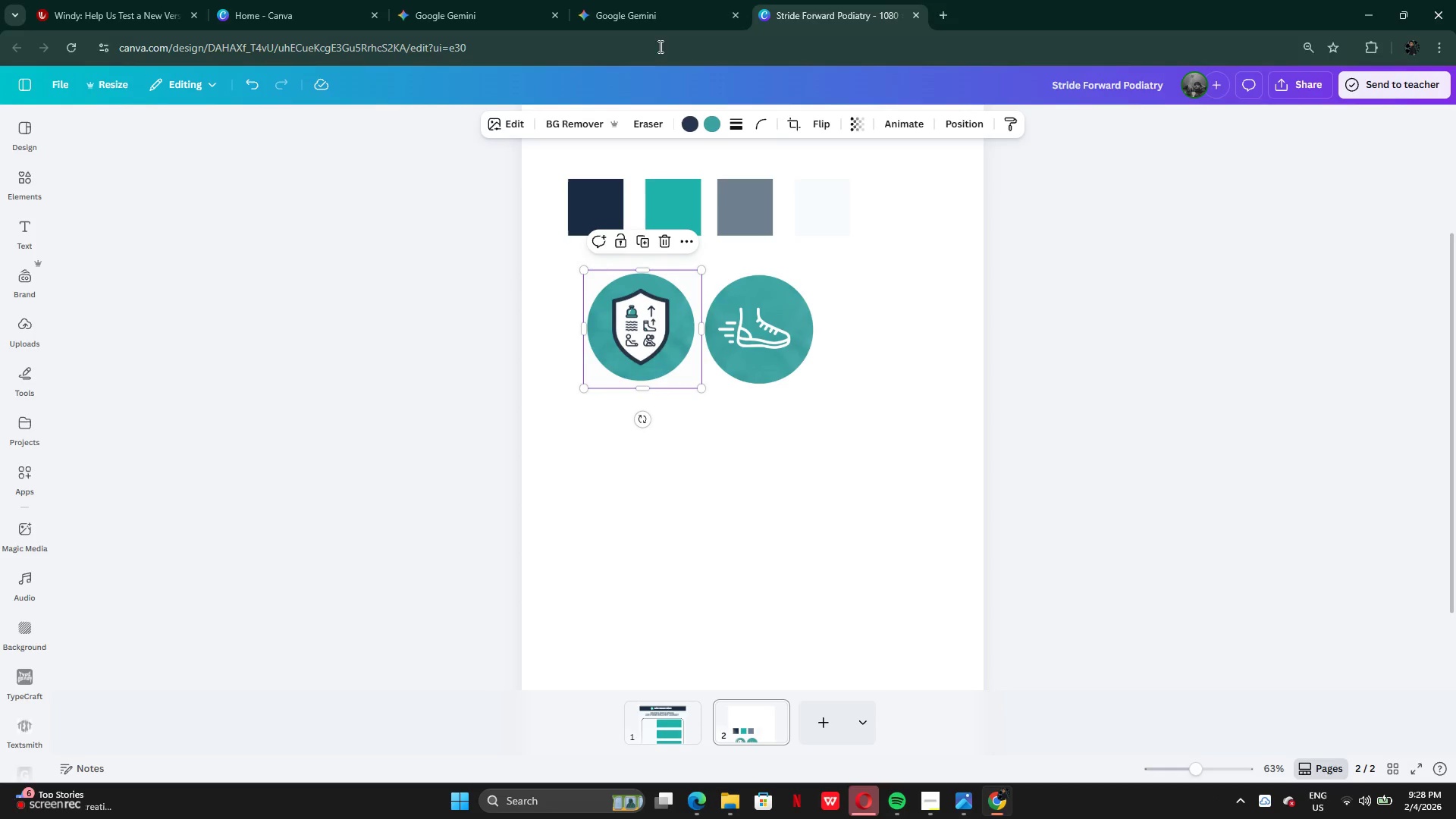 
left_click([628, 15])
 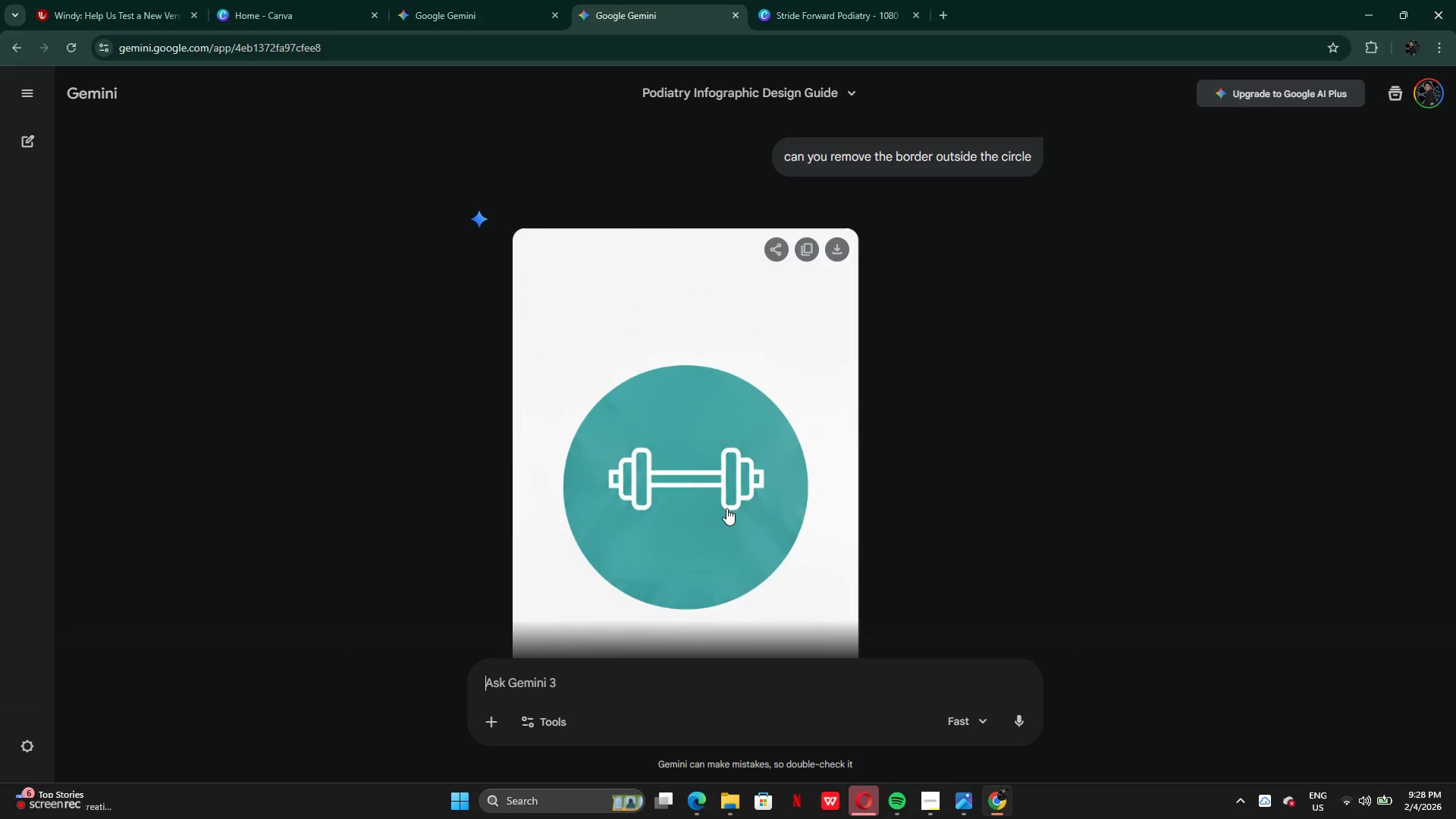 
right_click([726, 510])
 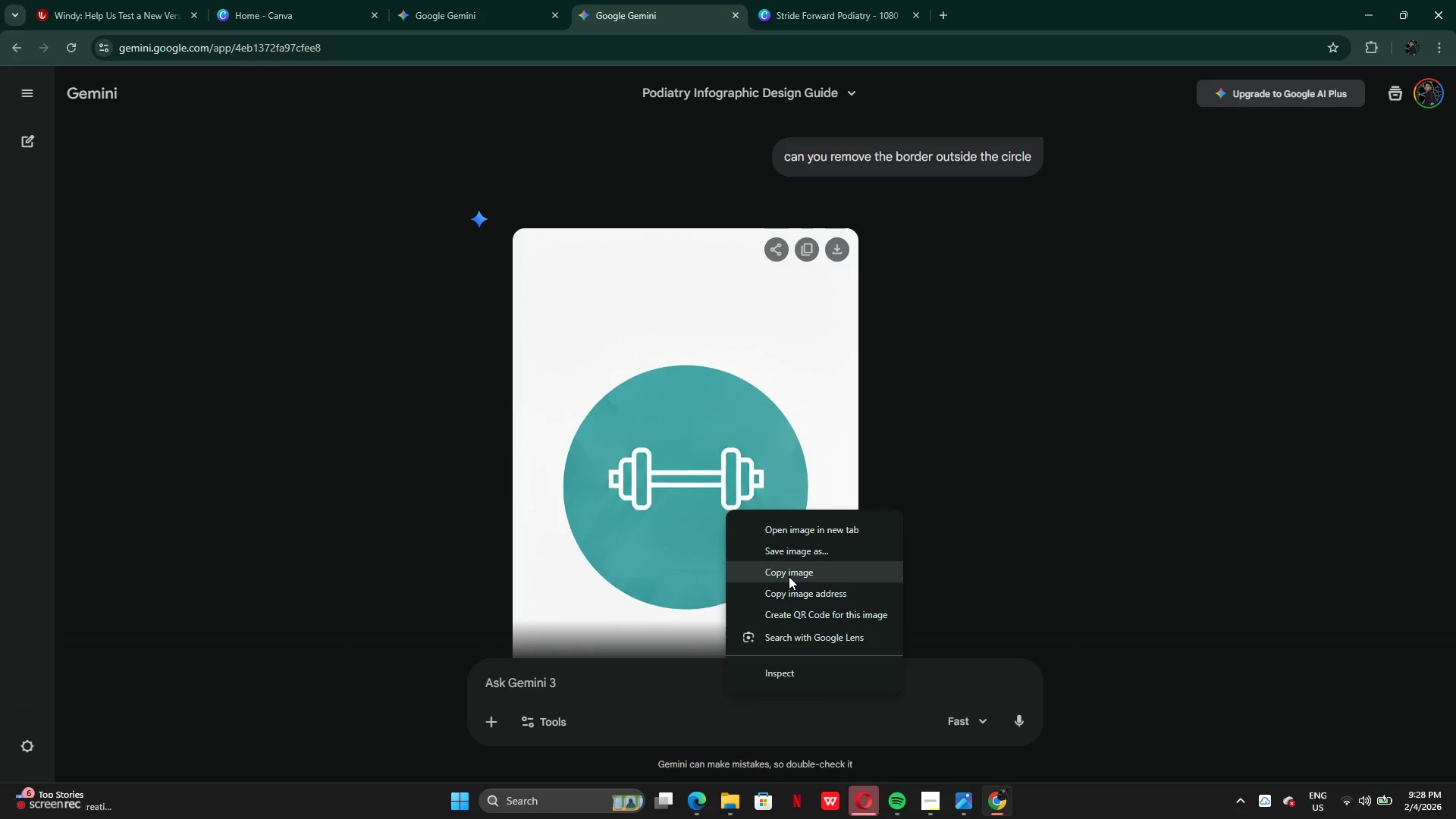 
left_click([789, 577])
 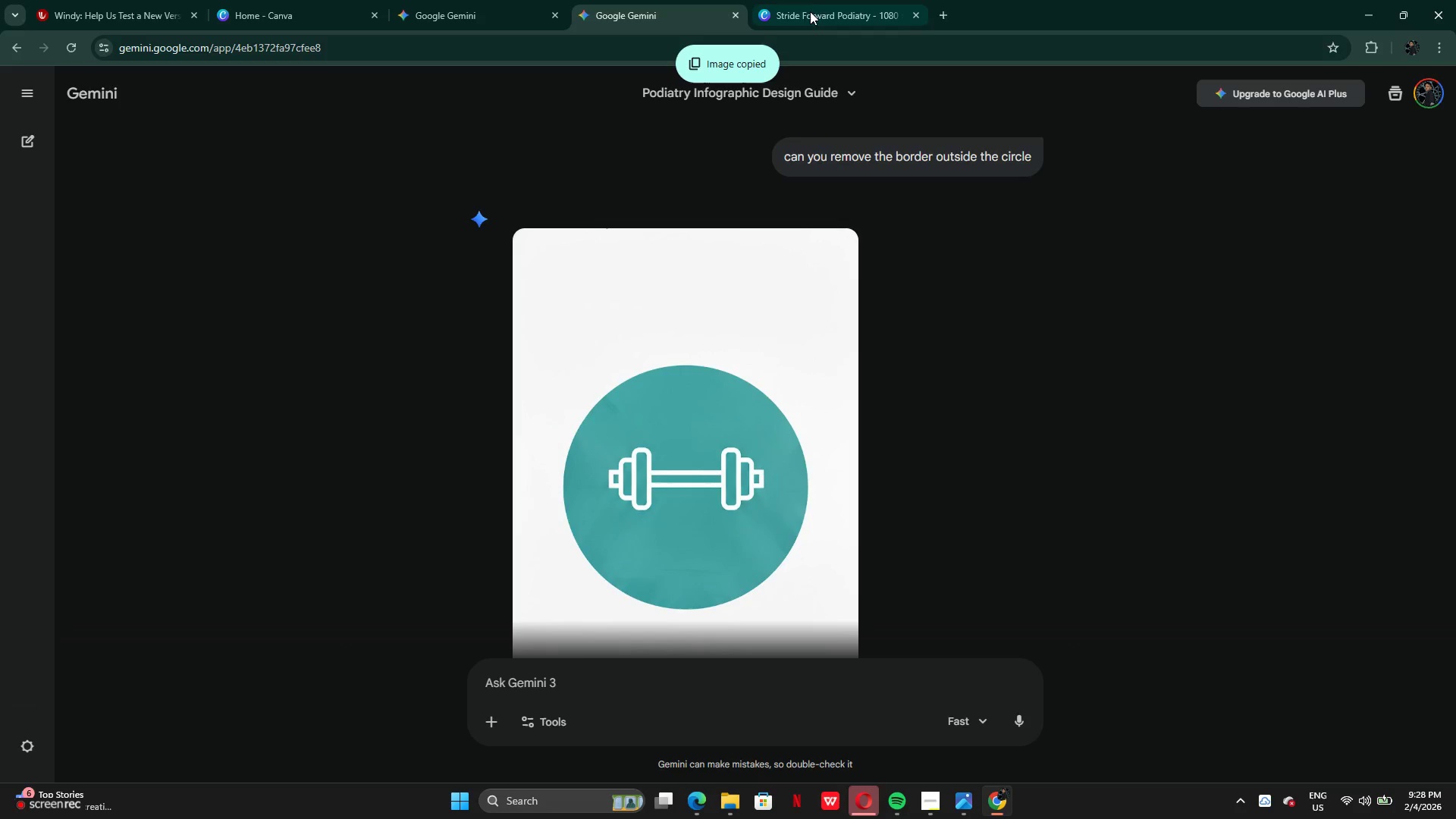 
left_click([810, 9])
 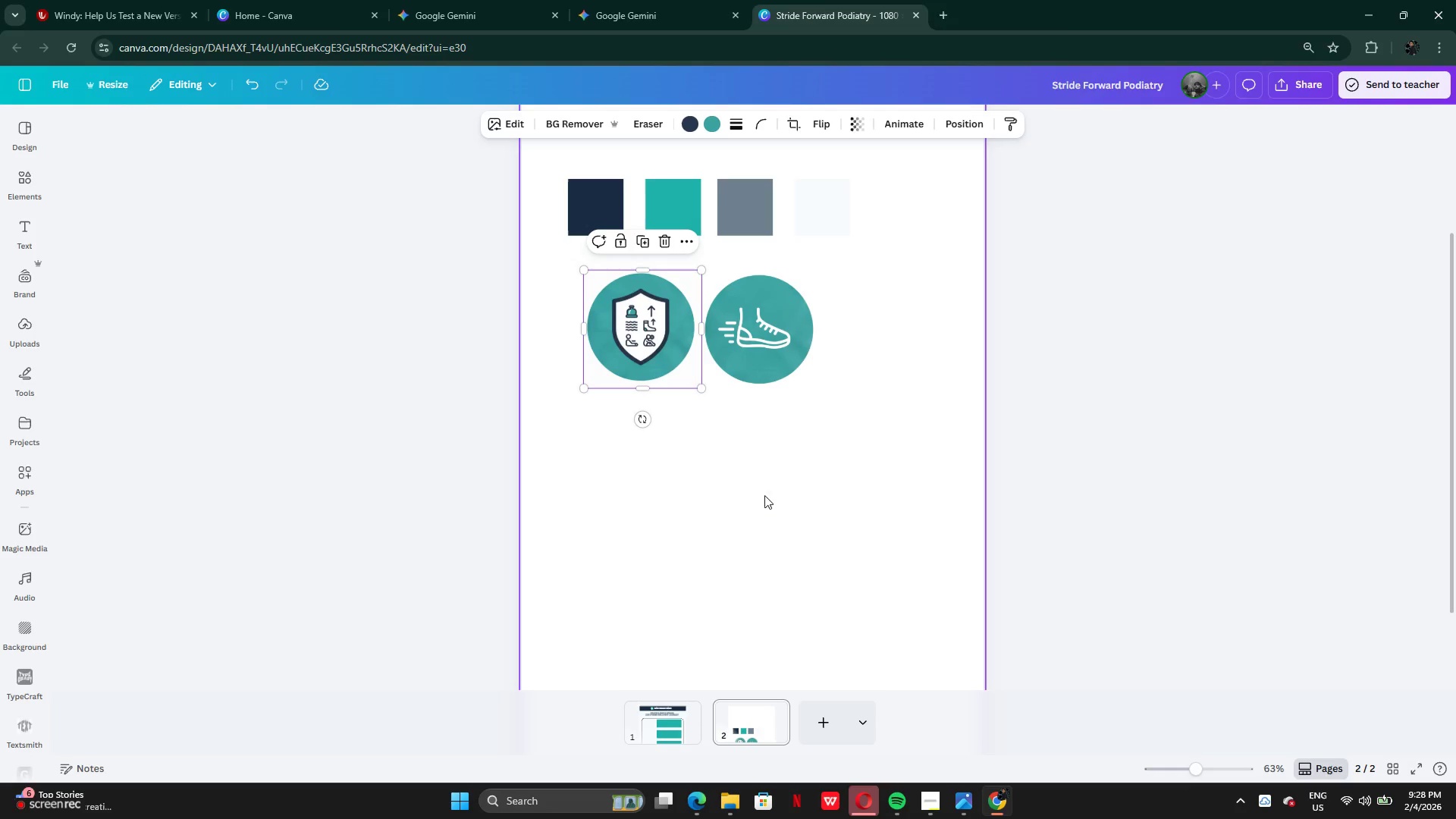 
left_click([742, 554])
 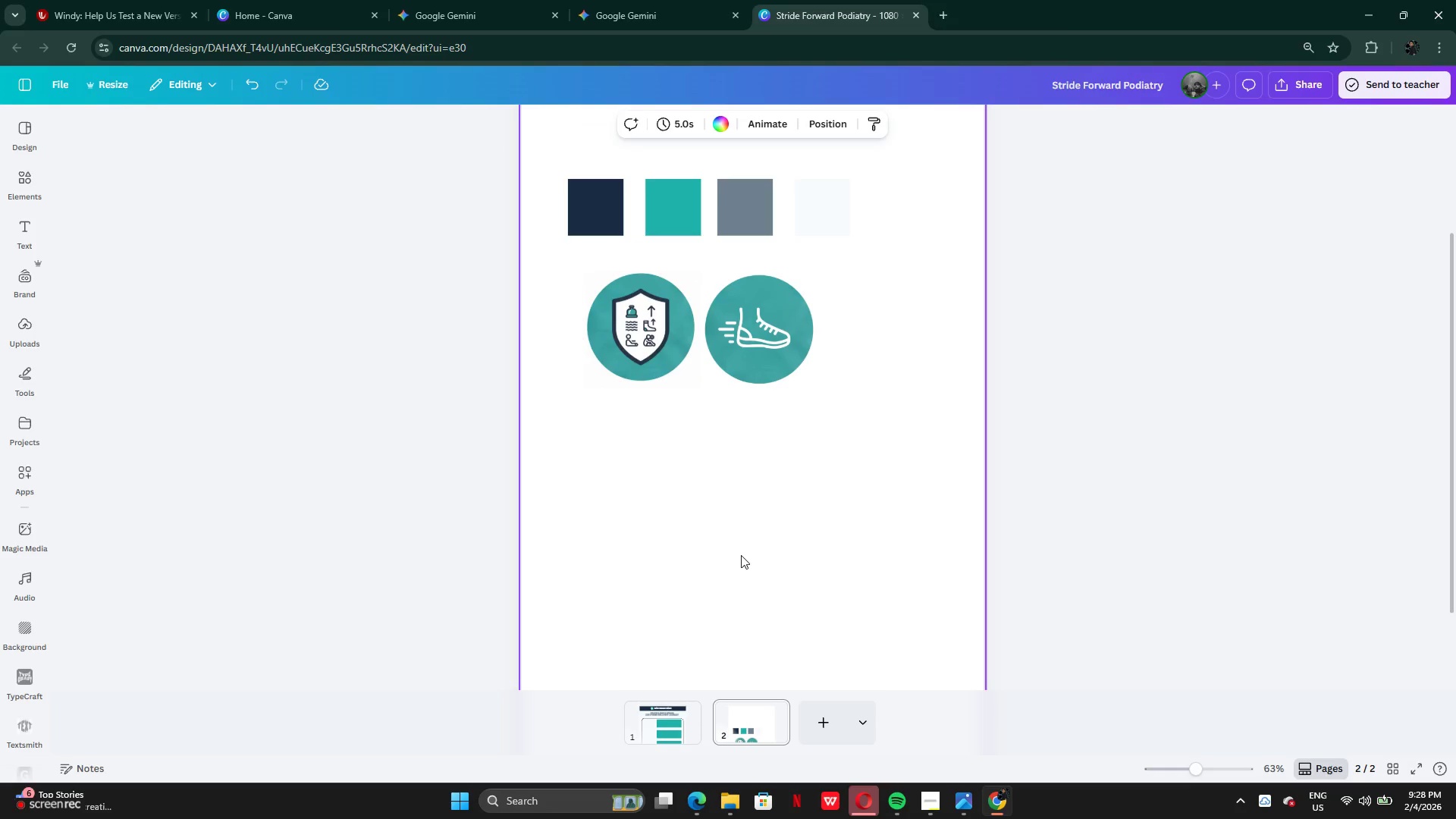 
key(Control+V)
 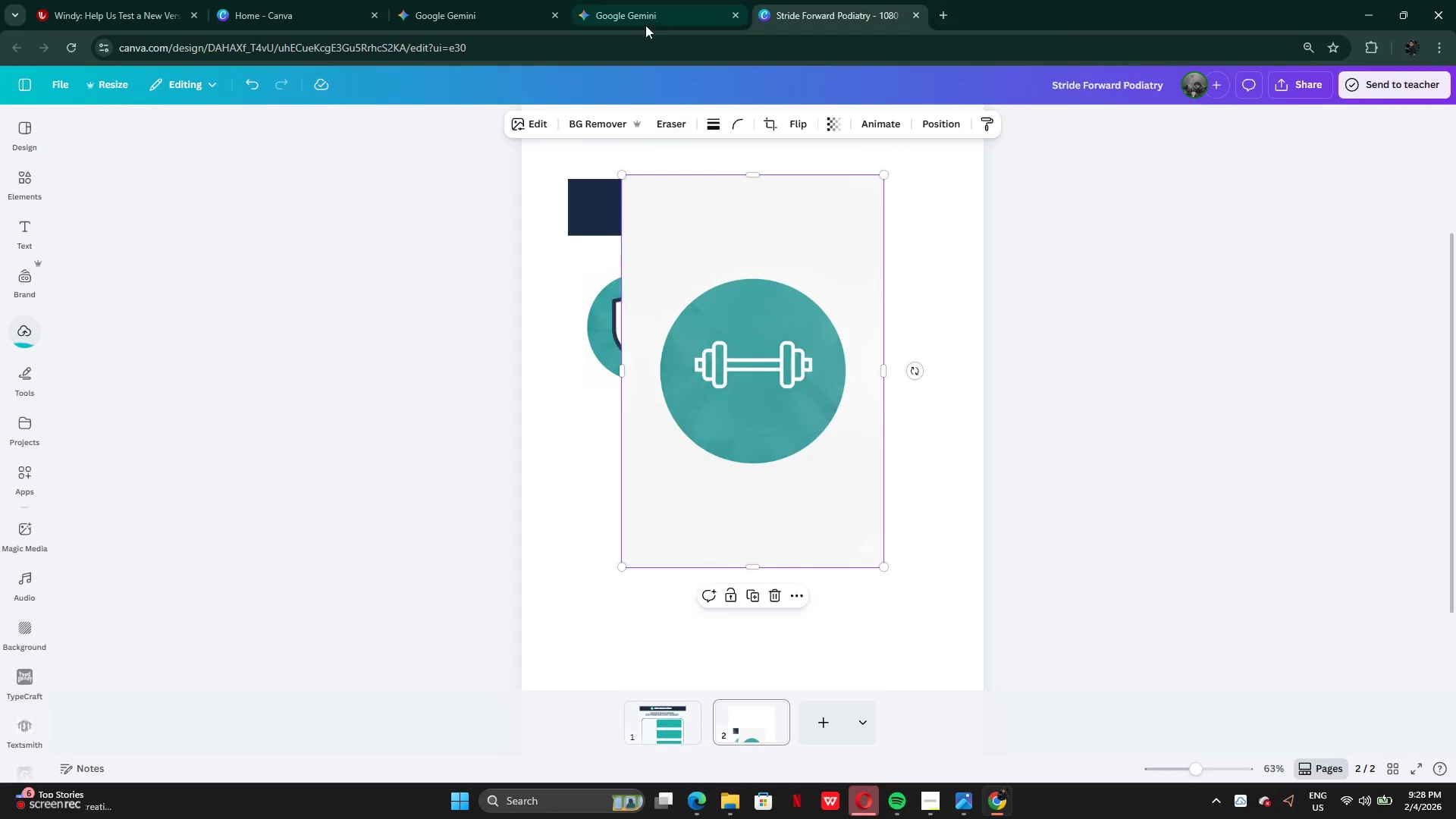 
left_click([588, 124])
 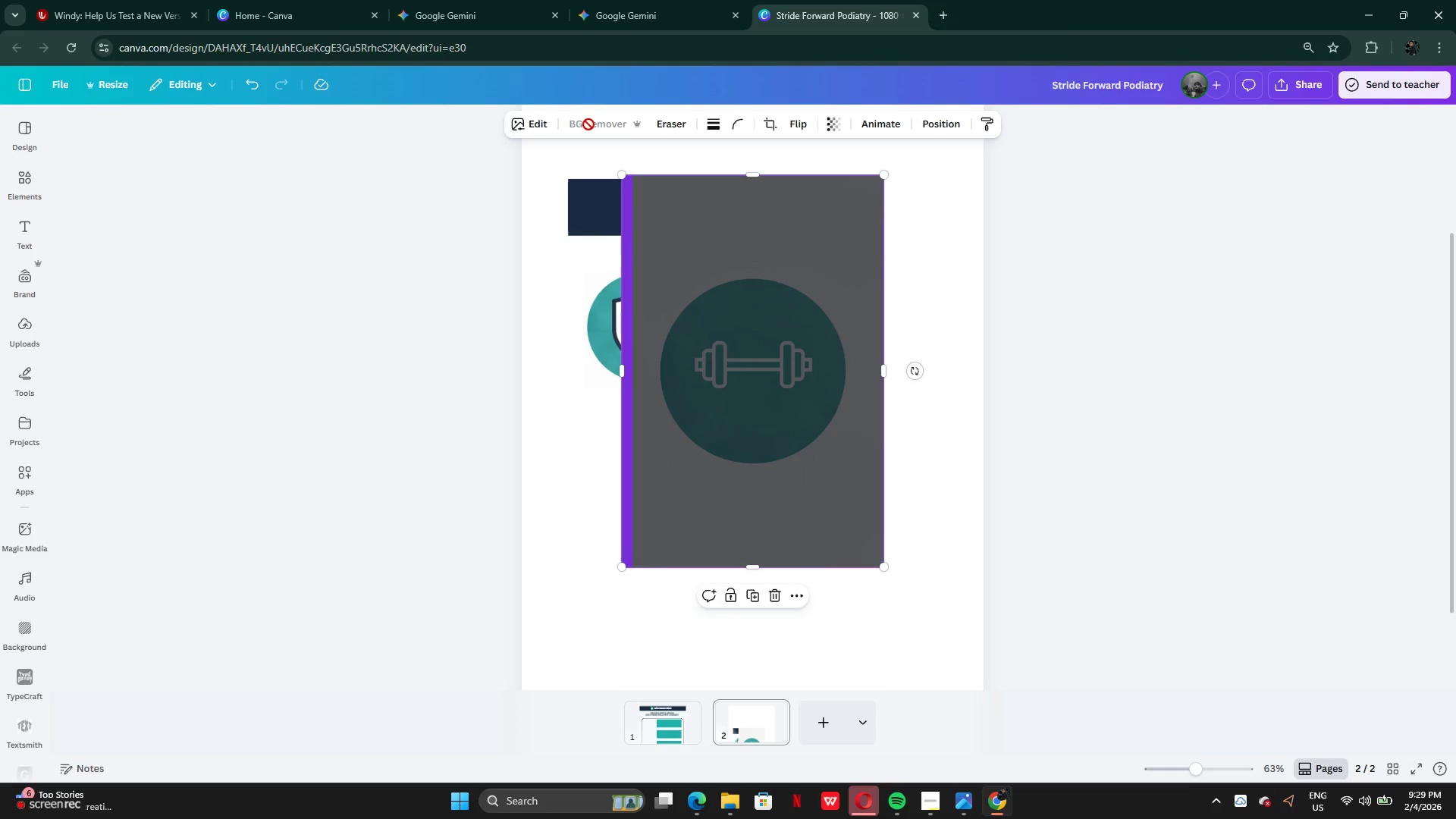 
wait(8.33)
 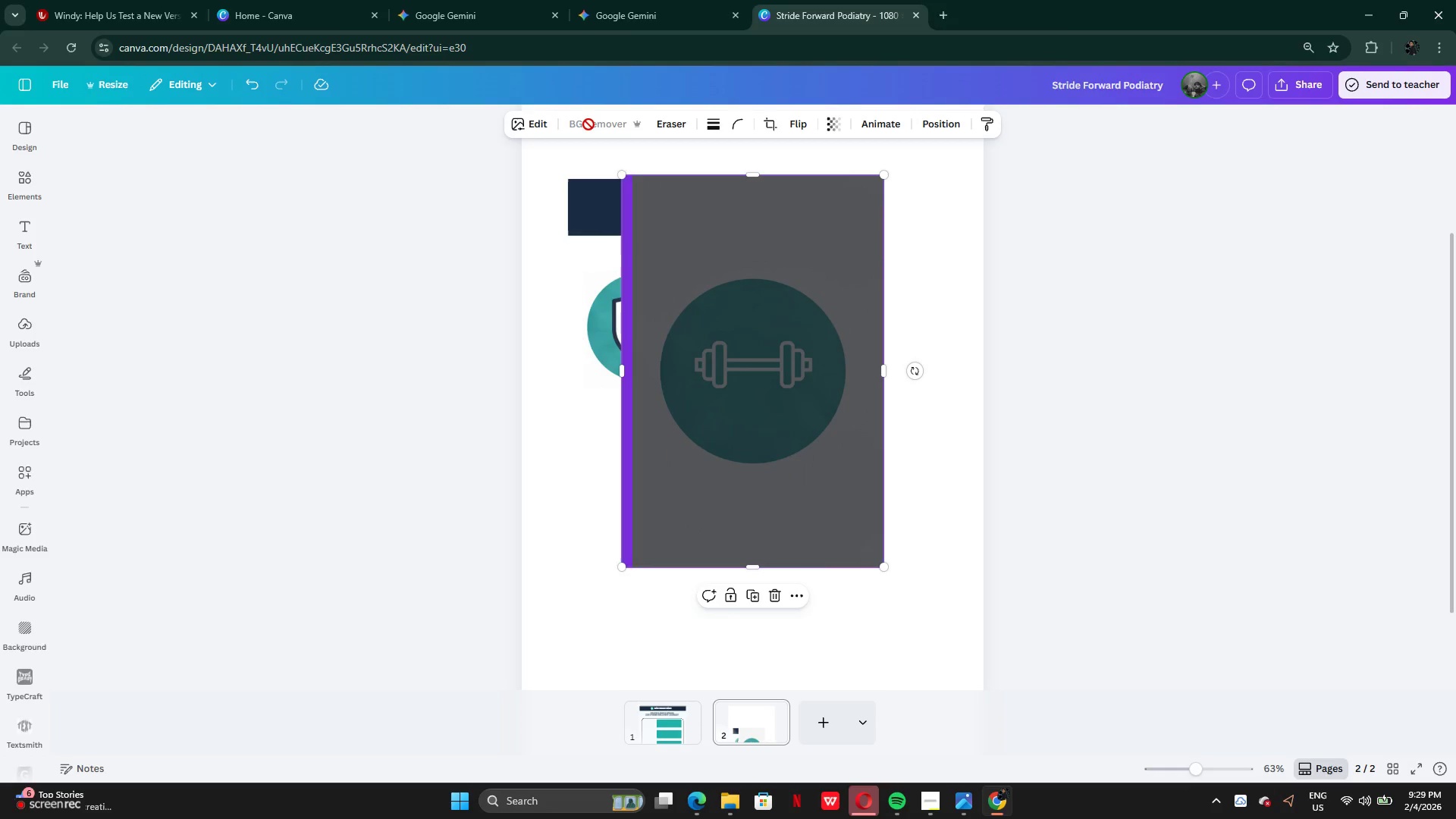 
left_click_drag(start_coordinate=[745, 440], to_coordinate=[896, 424])
 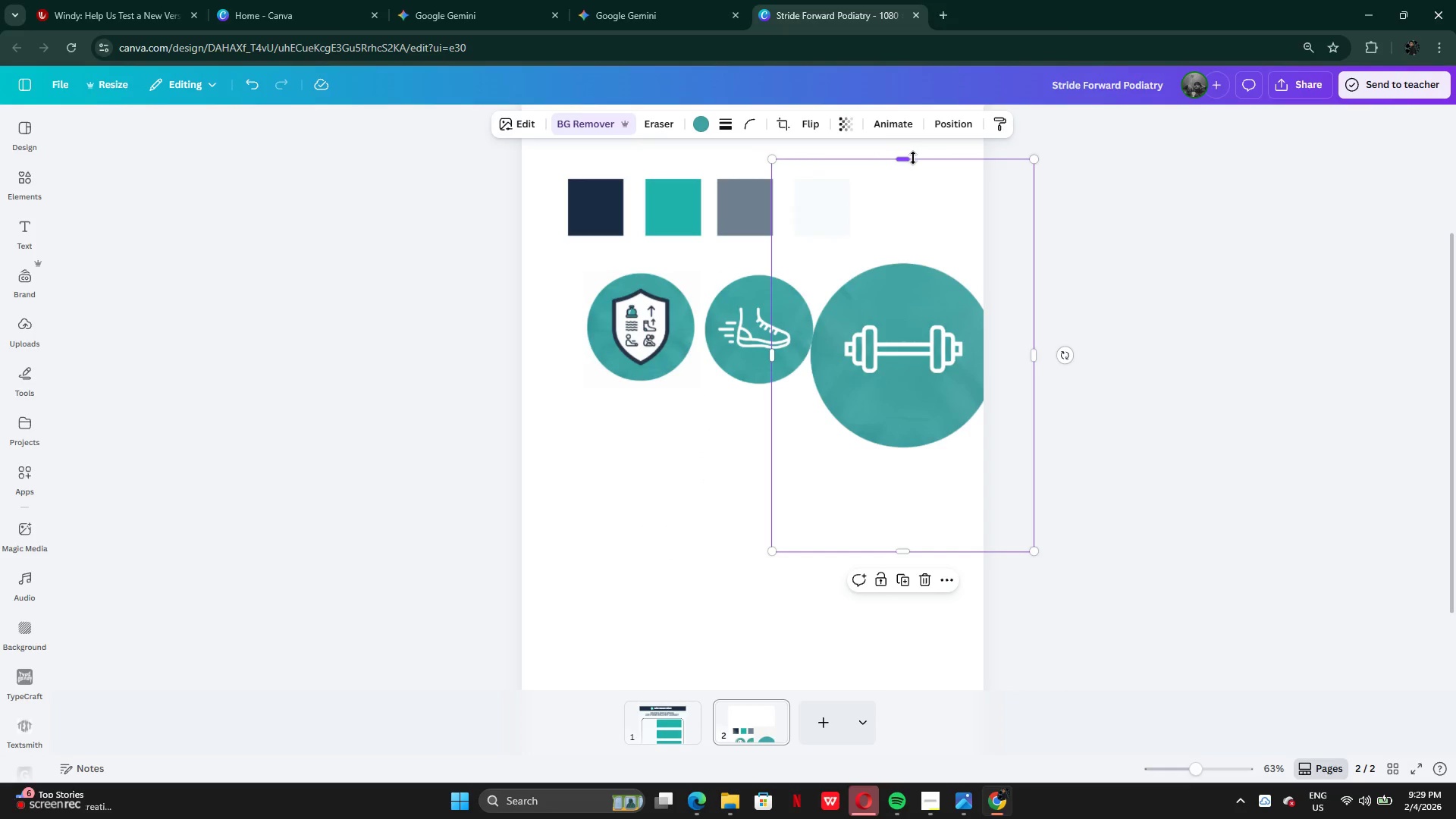 
left_click_drag(start_coordinate=[909, 158], to_coordinate=[909, 248])
 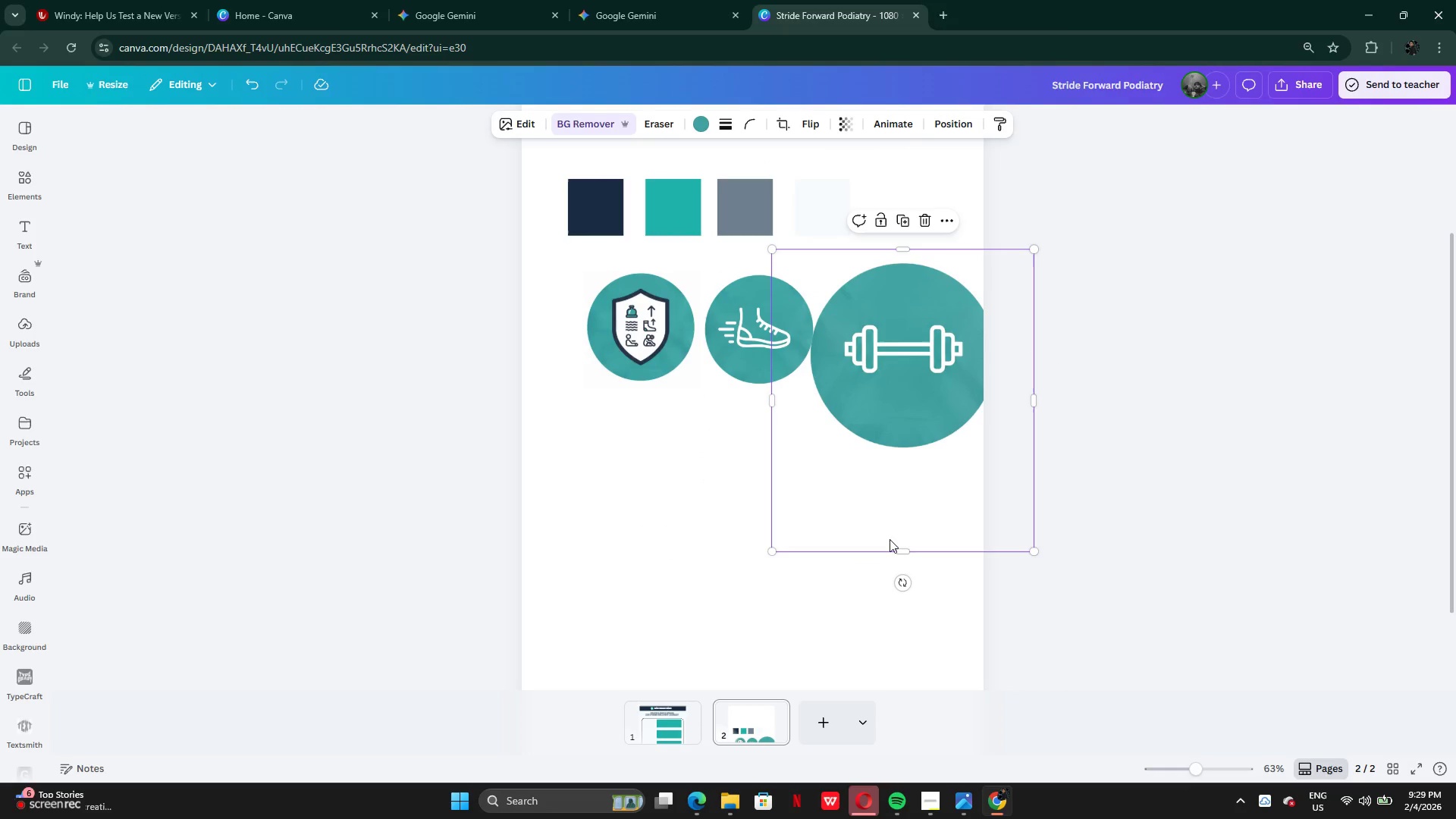 
left_click_drag(start_coordinate=[908, 557], to_coordinate=[910, 463])
 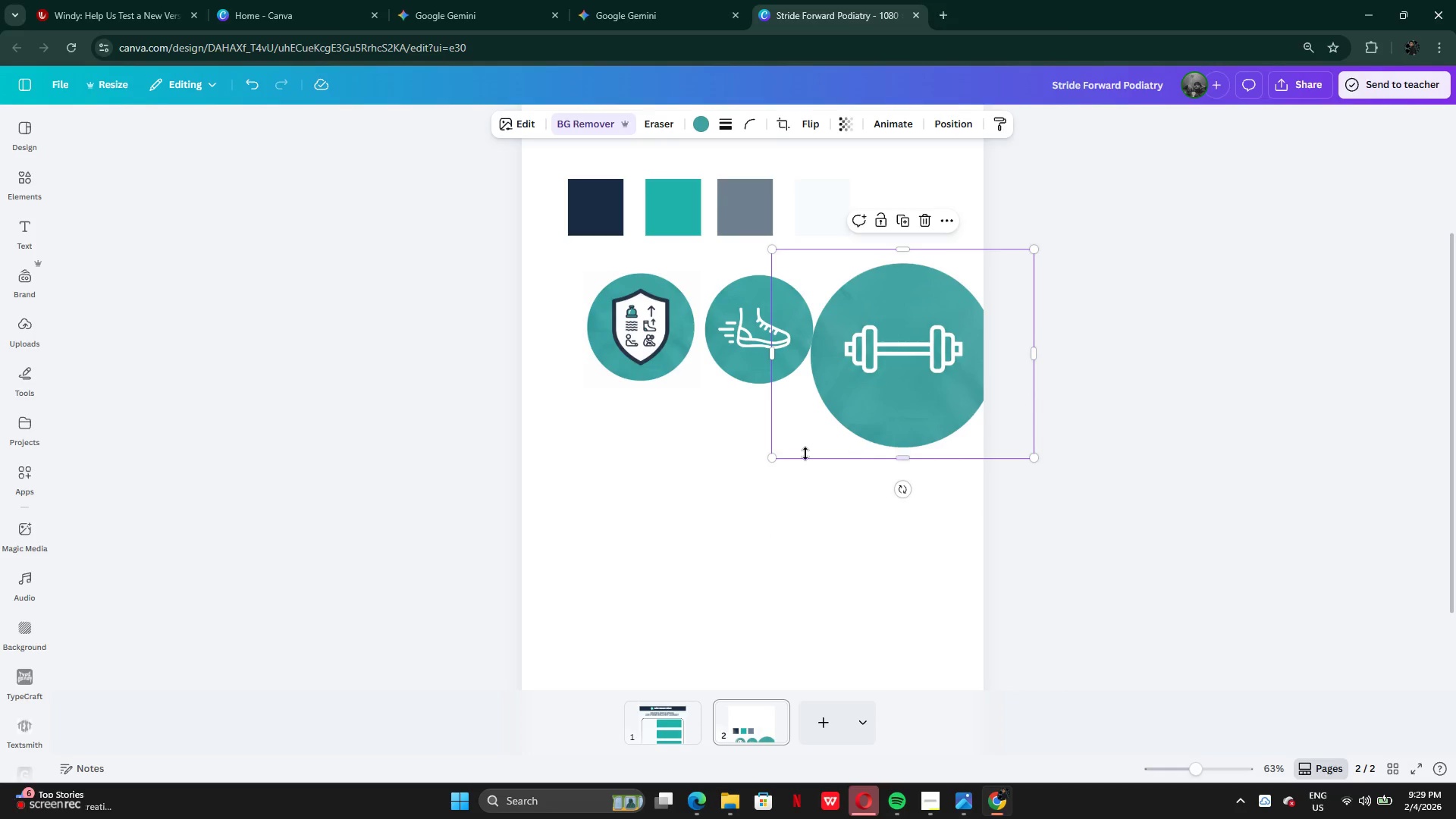 
wait(5.36)
 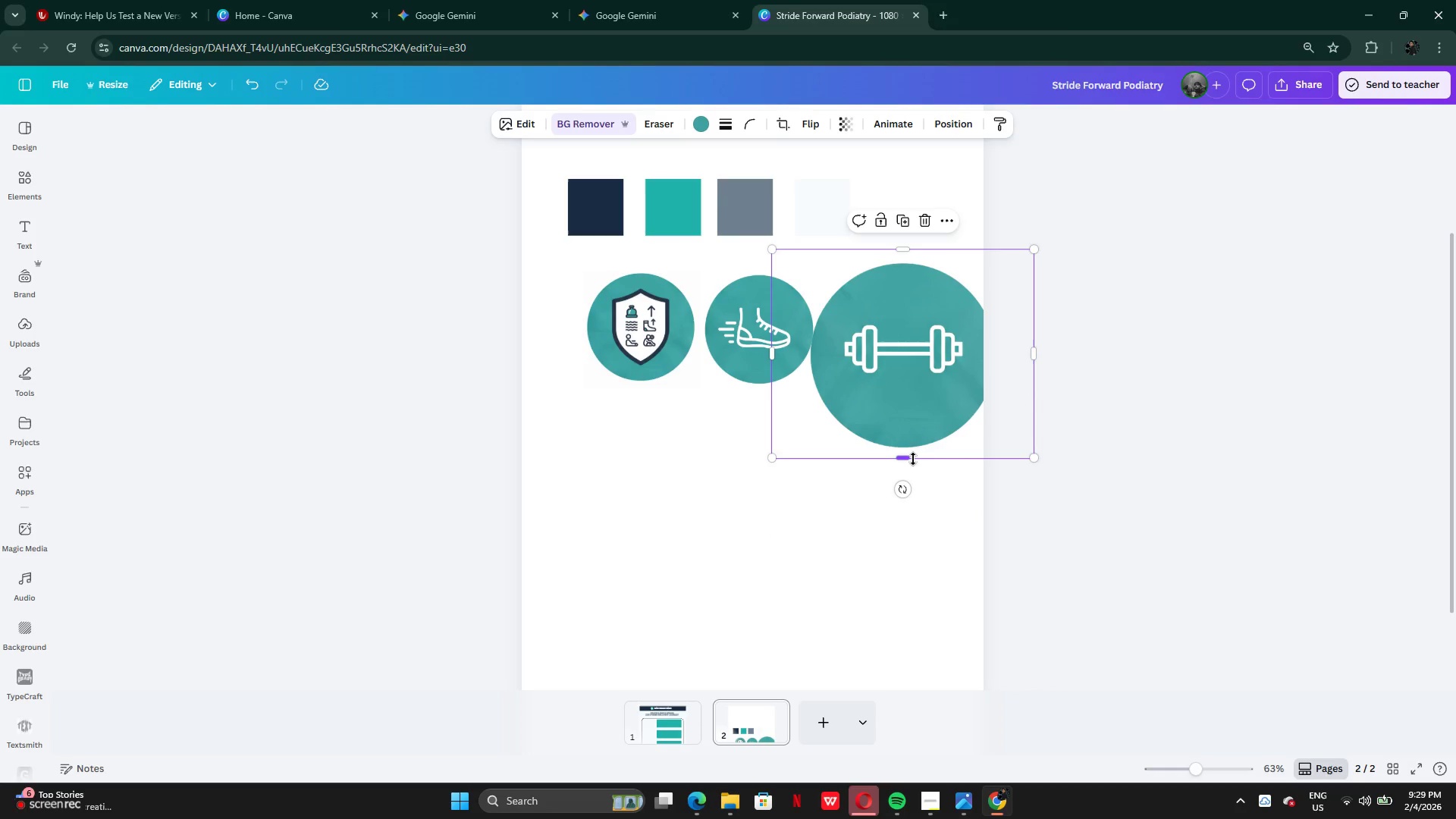 
left_click_drag(start_coordinate=[770, 347], to_coordinate=[802, 358])
 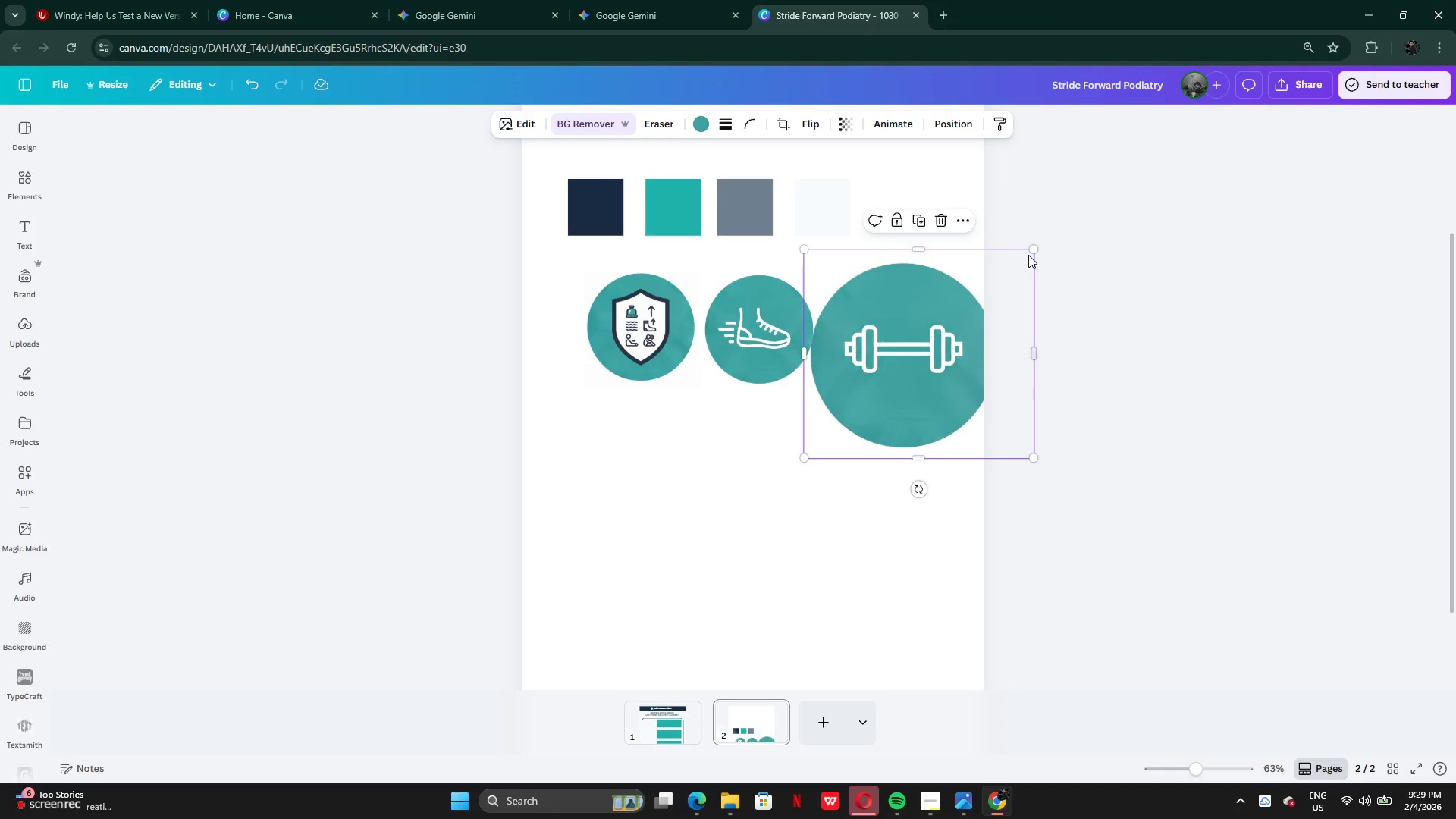 
left_click_drag(start_coordinate=[1032, 250], to_coordinate=[918, 325])
 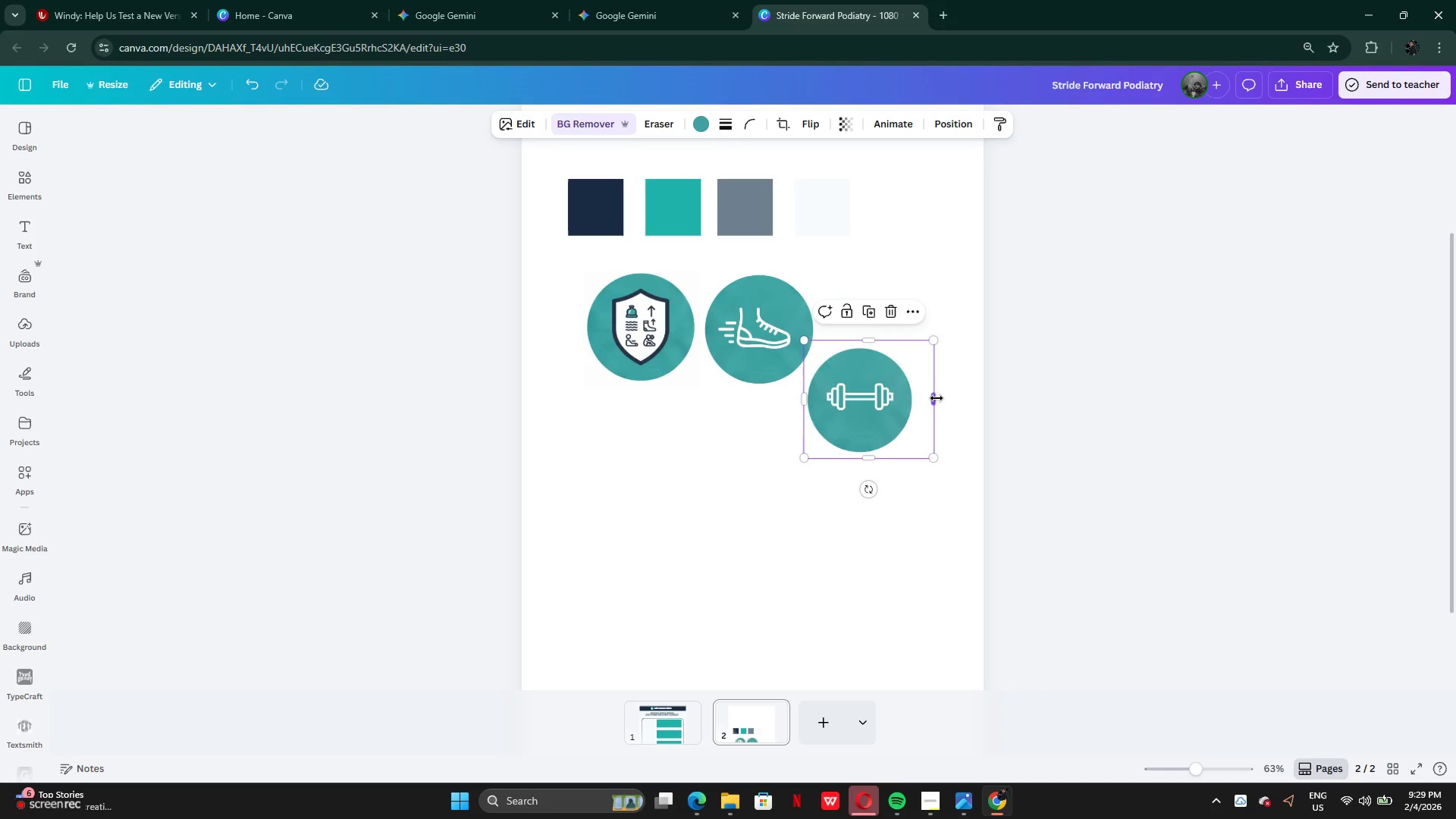 
left_click_drag(start_coordinate=[936, 400], to_coordinate=[918, 399])
 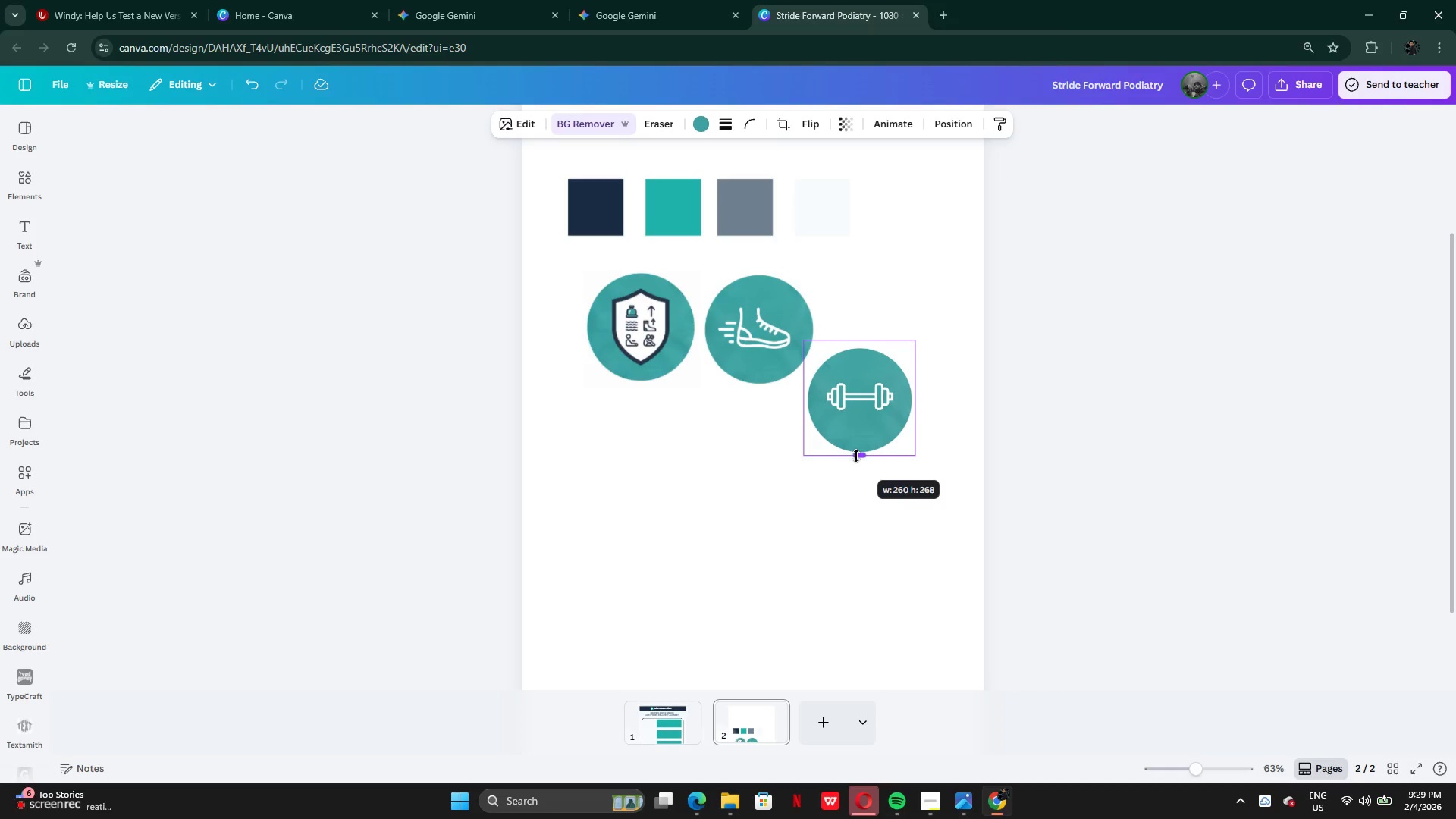 
left_click_drag(start_coordinate=[857, 343], to_coordinate=[856, 348])
 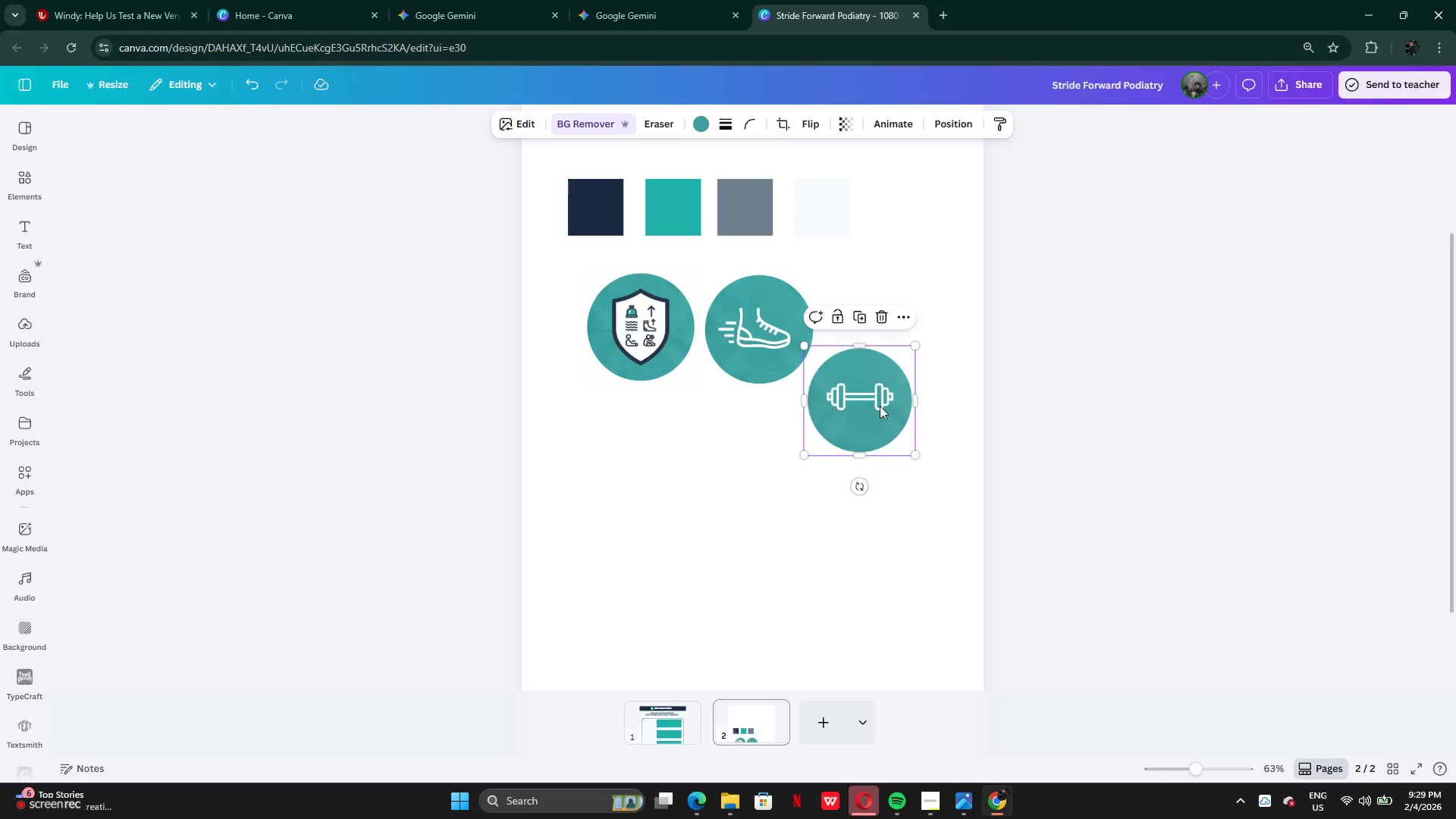 
left_click([880, 406])
 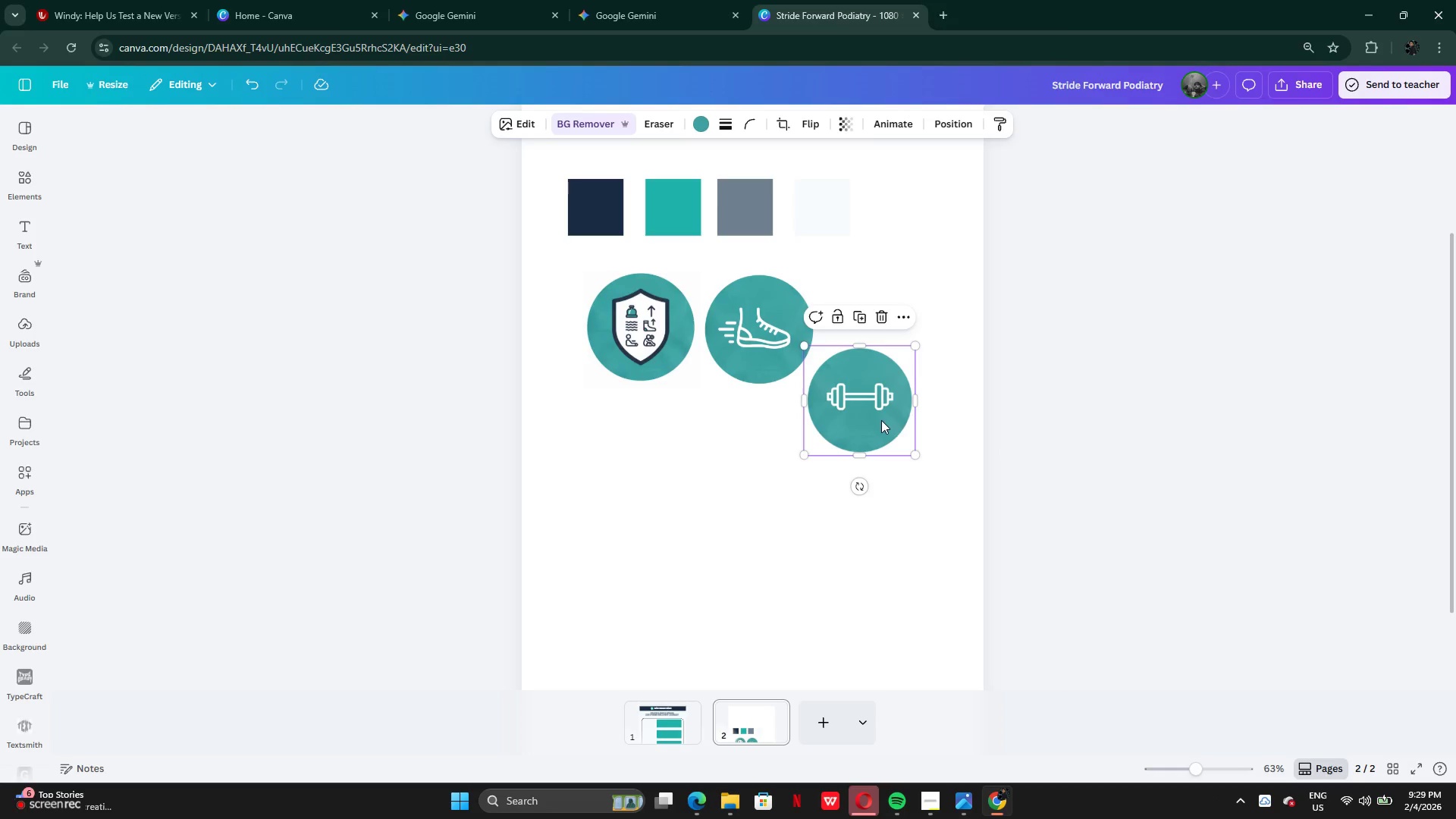 
left_click_drag(start_coordinate=[881, 420], to_coordinate=[877, 347])
 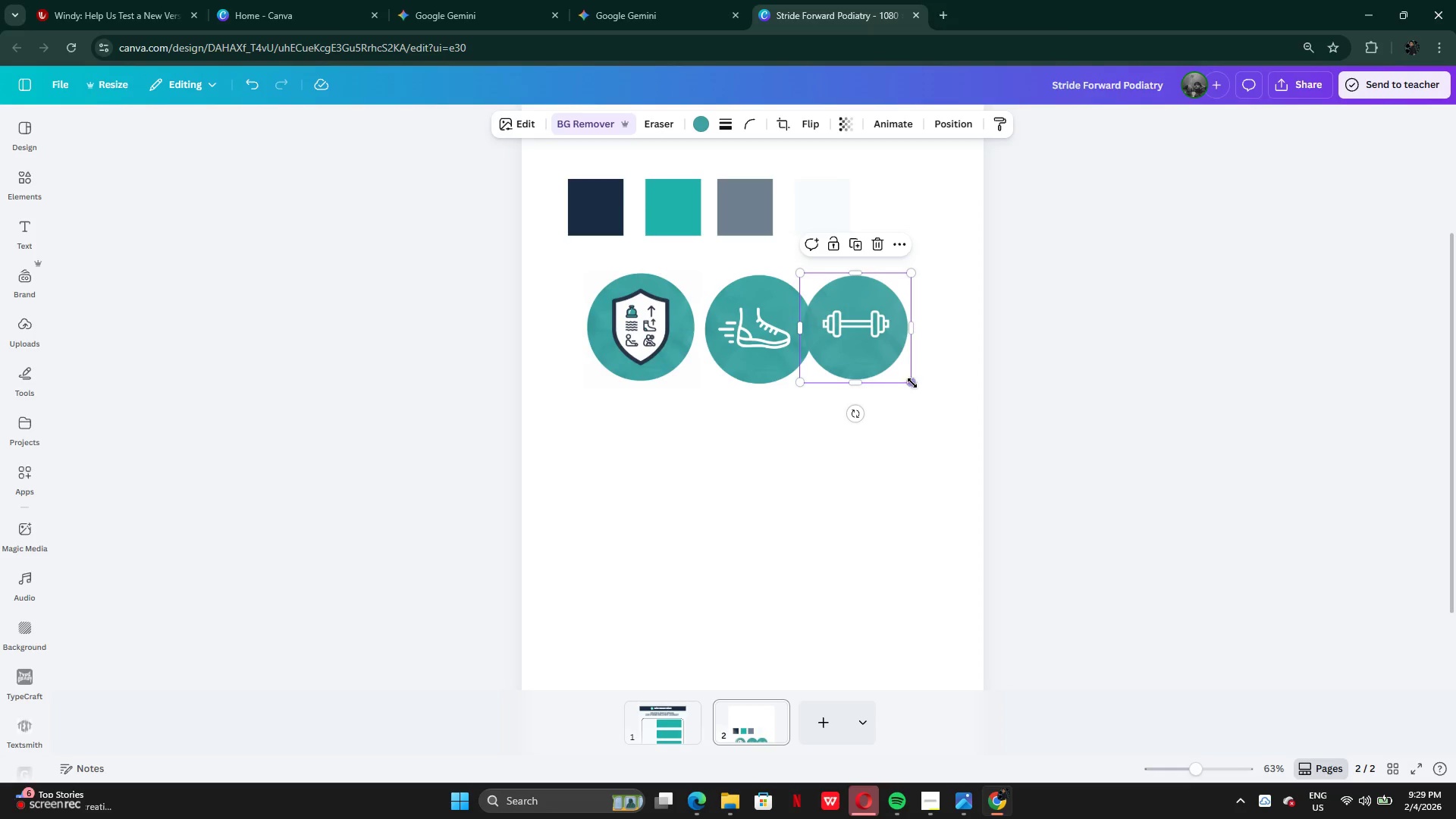 
left_click_drag(start_coordinate=[912, 383], to_coordinate=[921, 390])
 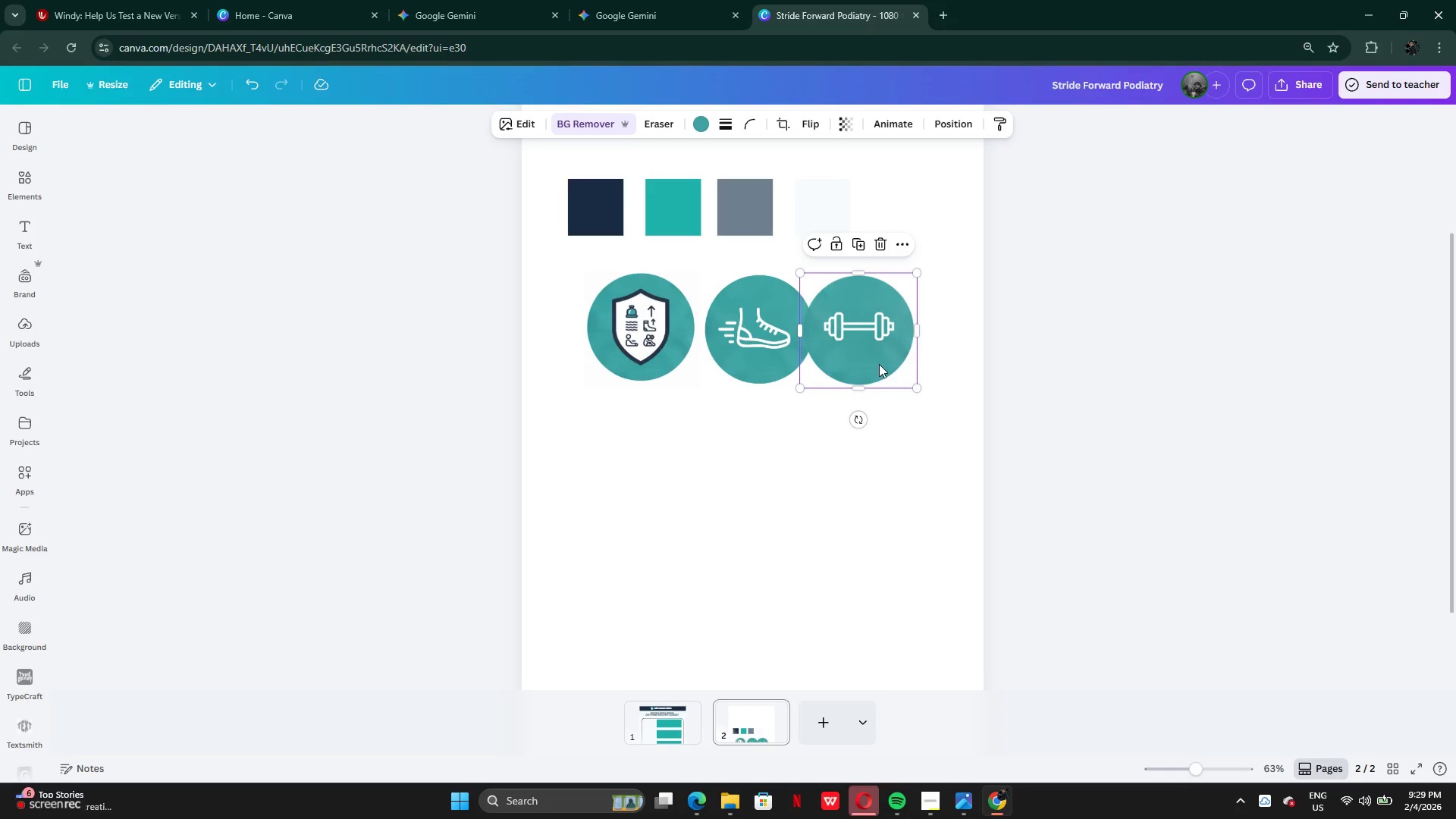 
left_click_drag(start_coordinate=[879, 364], to_coordinate=[902, 361])
 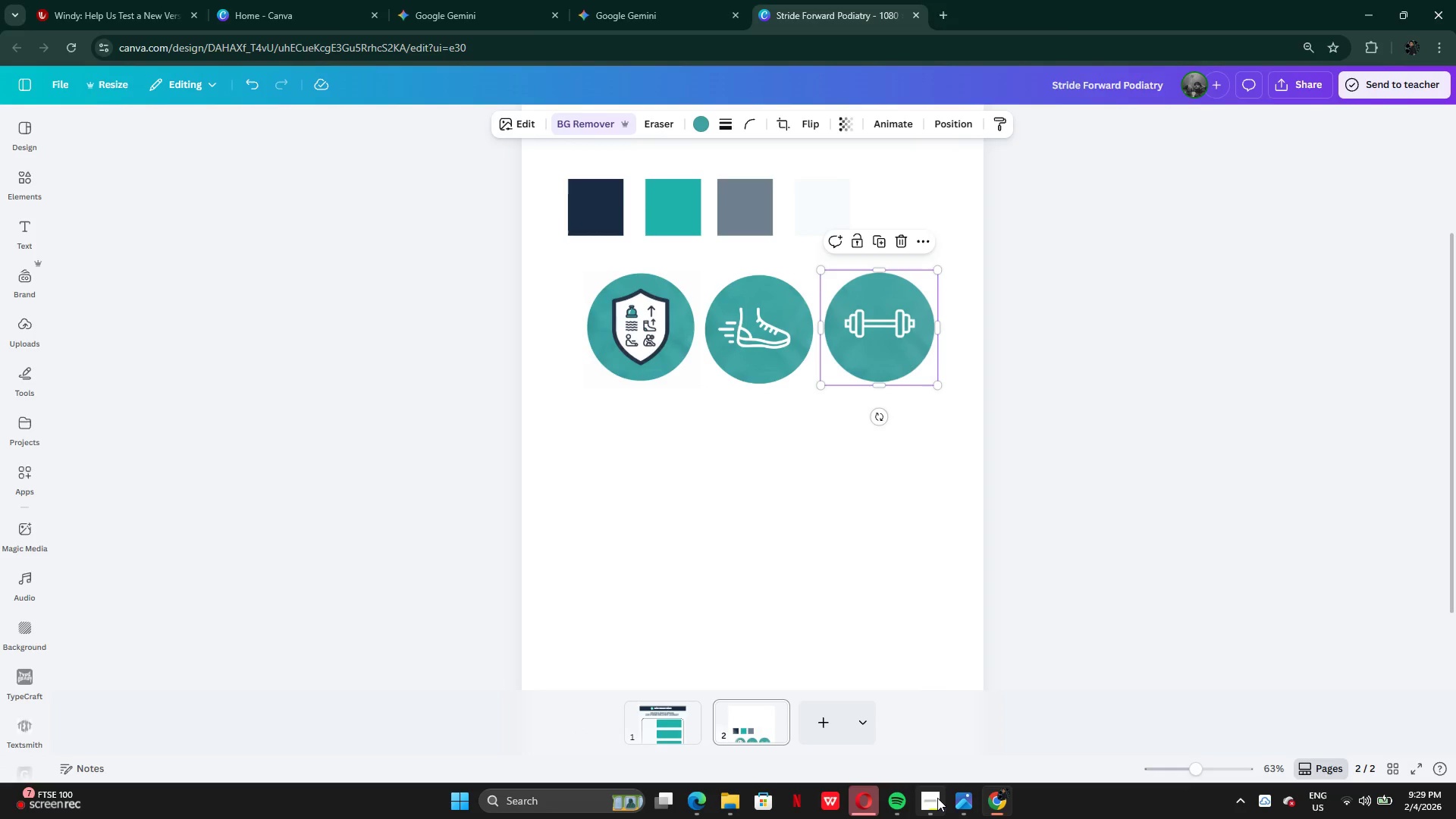 
left_click([937, 798])